 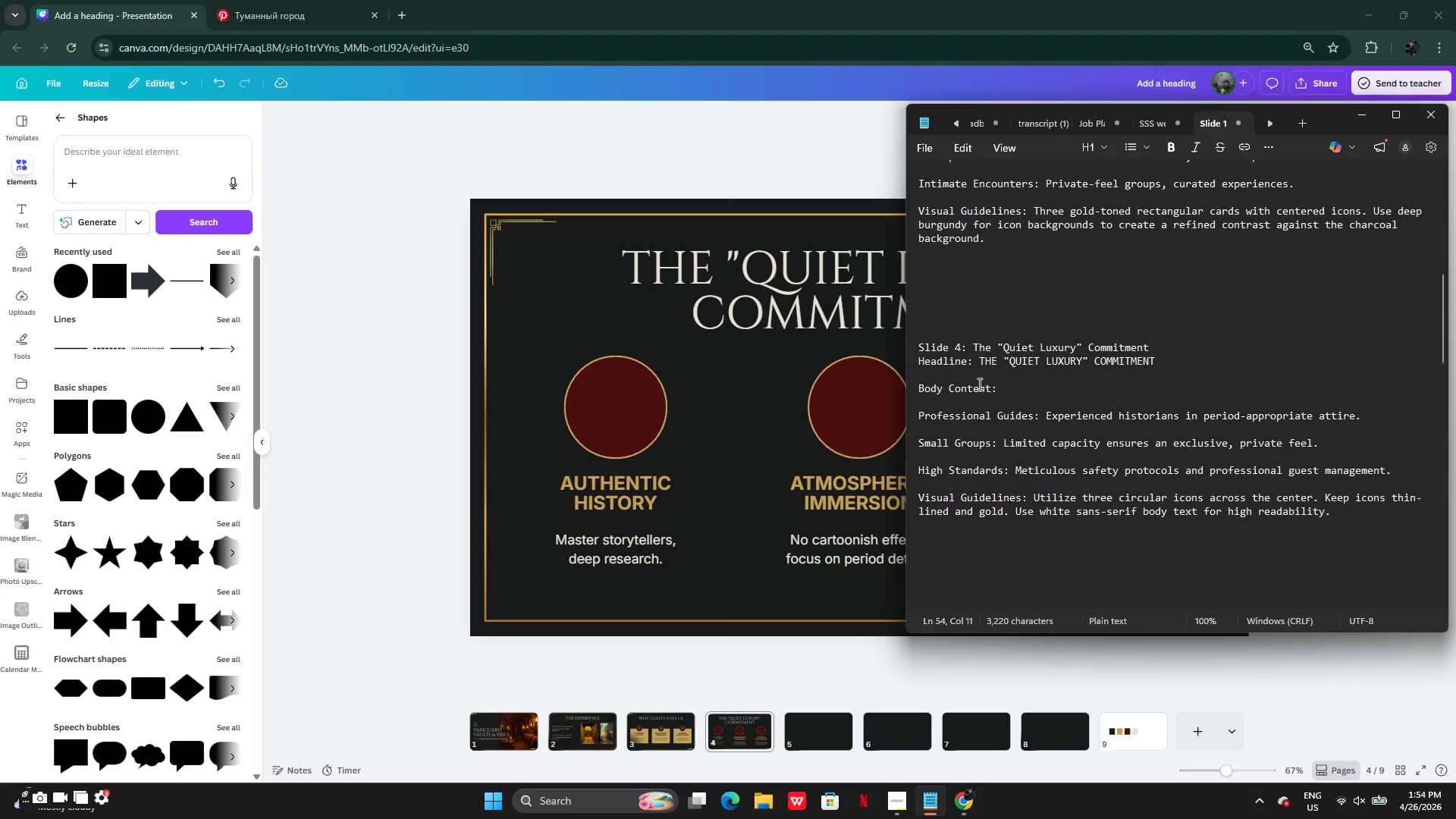 
left_click_drag(start_coordinate=[922, 416], to_coordinate=[1036, 415])
 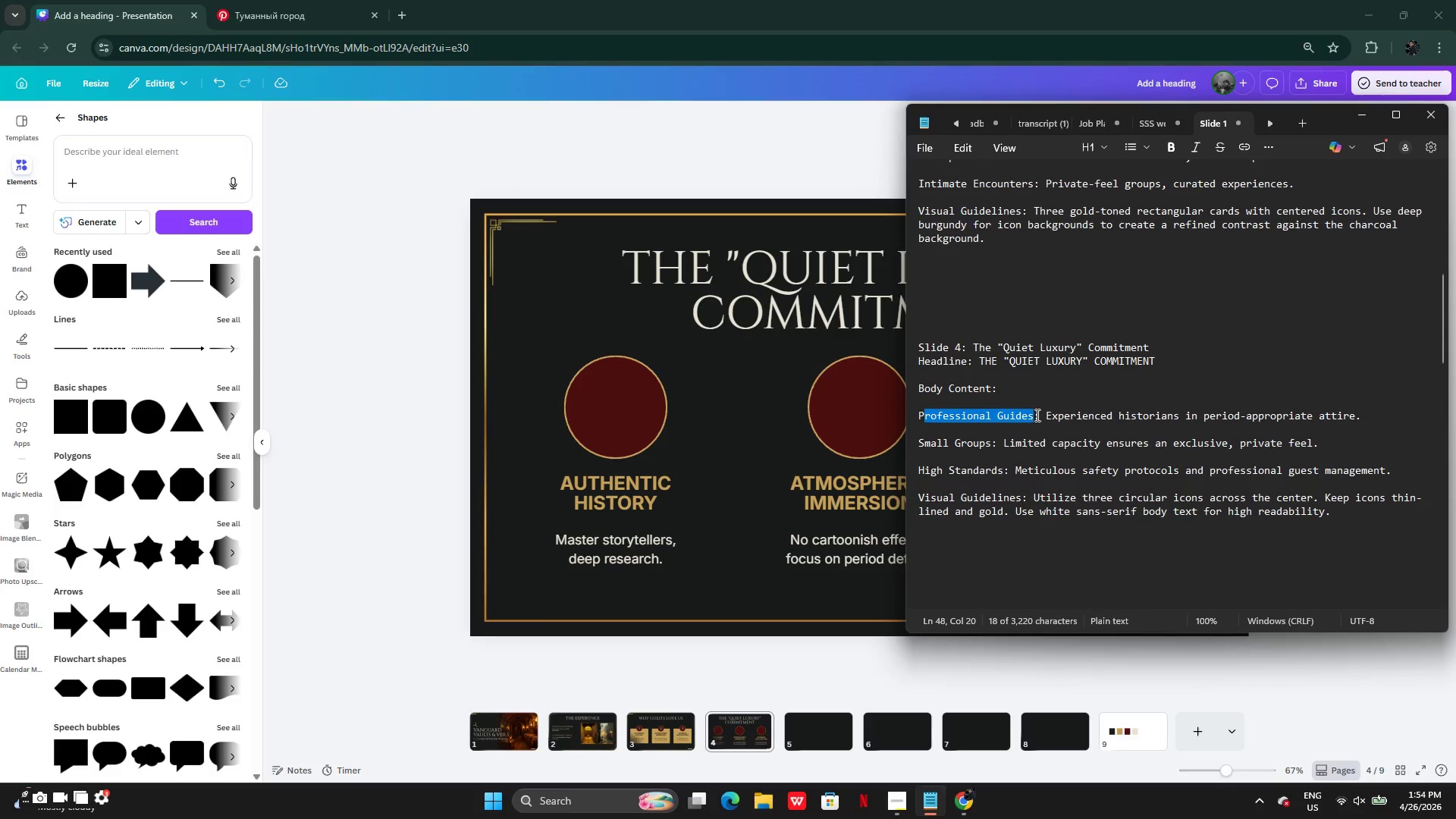 
key(Control+ControlLeft)
 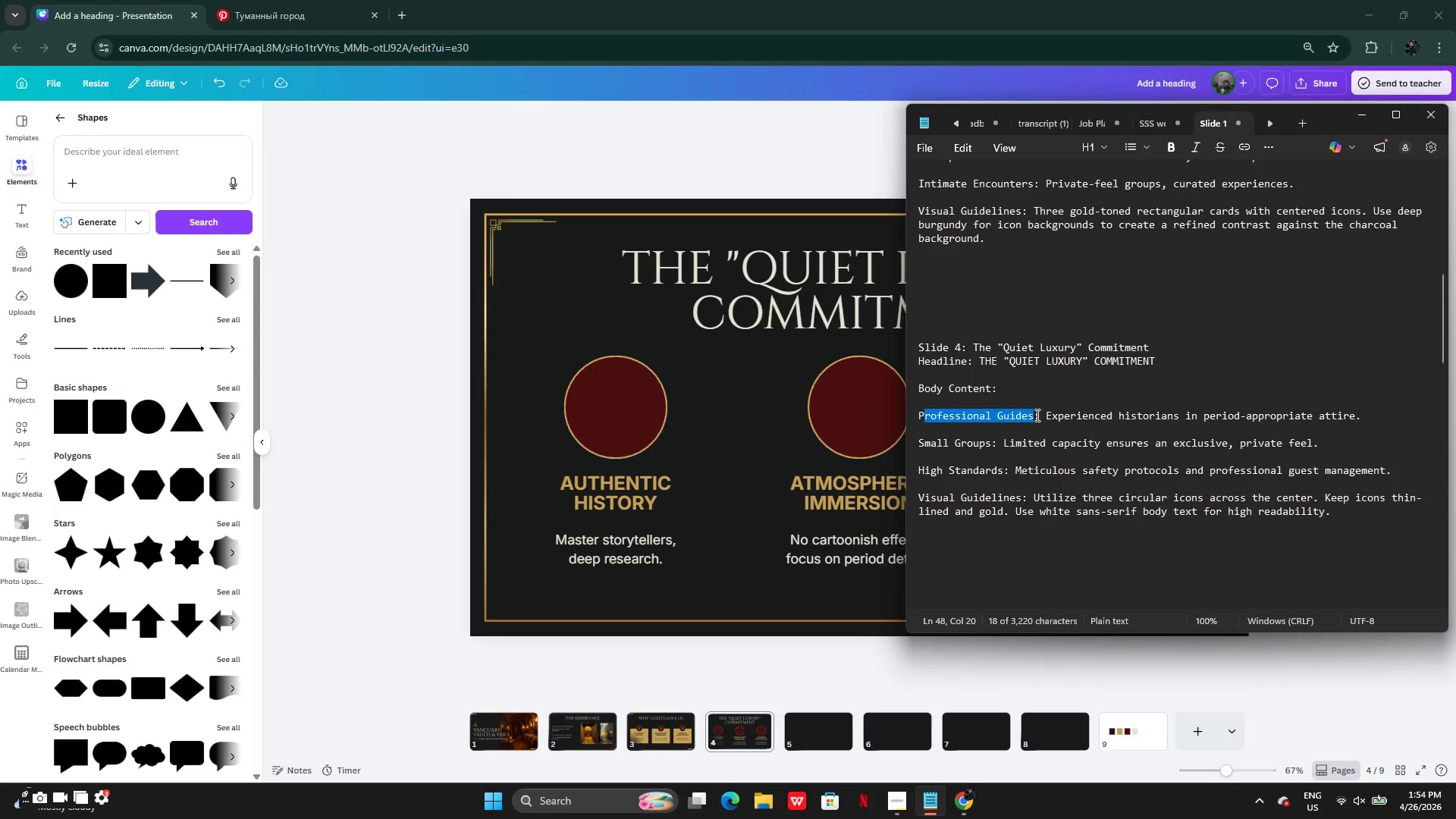 
key(Control+C)
 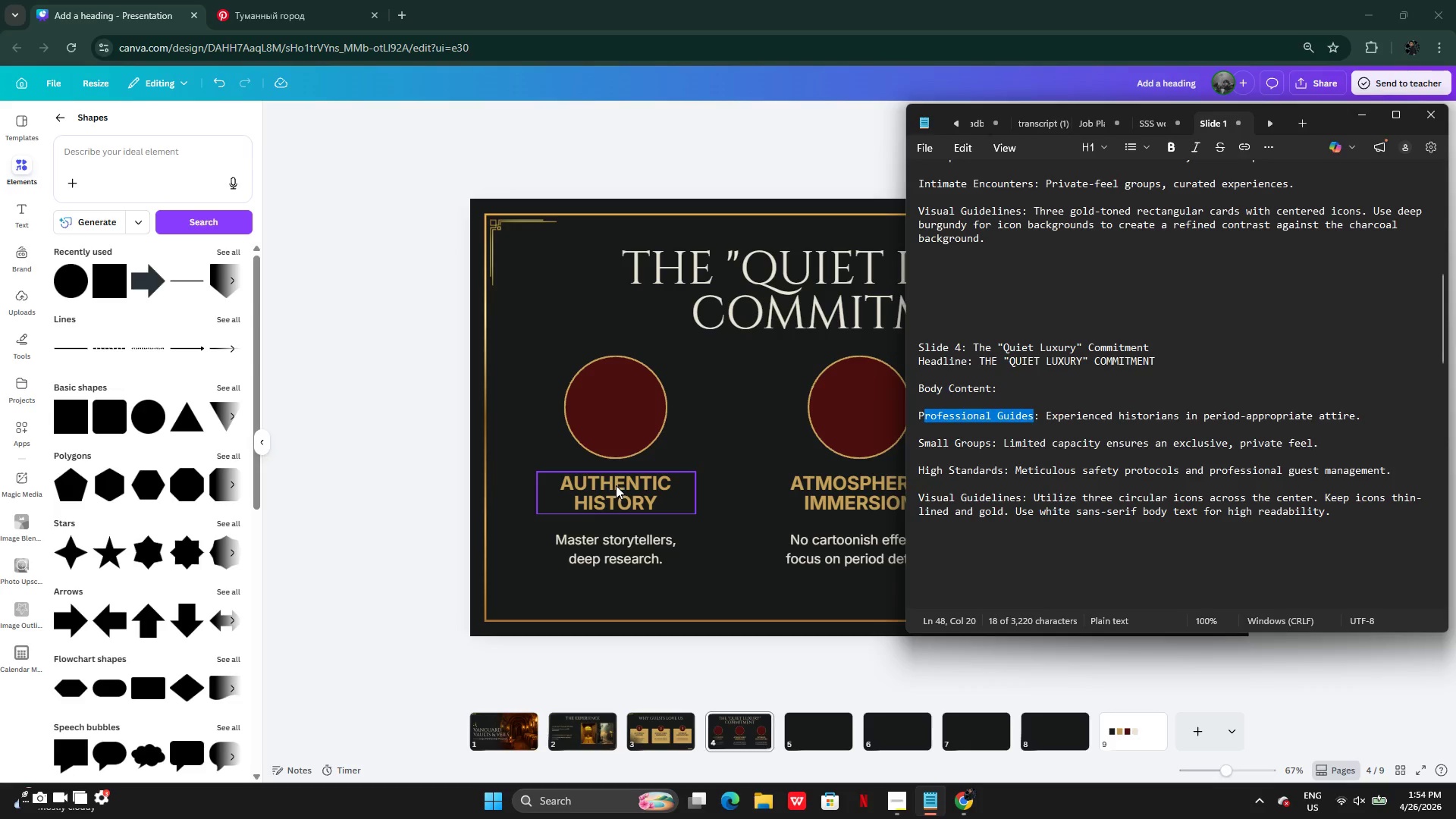 
double_click([616, 485])
 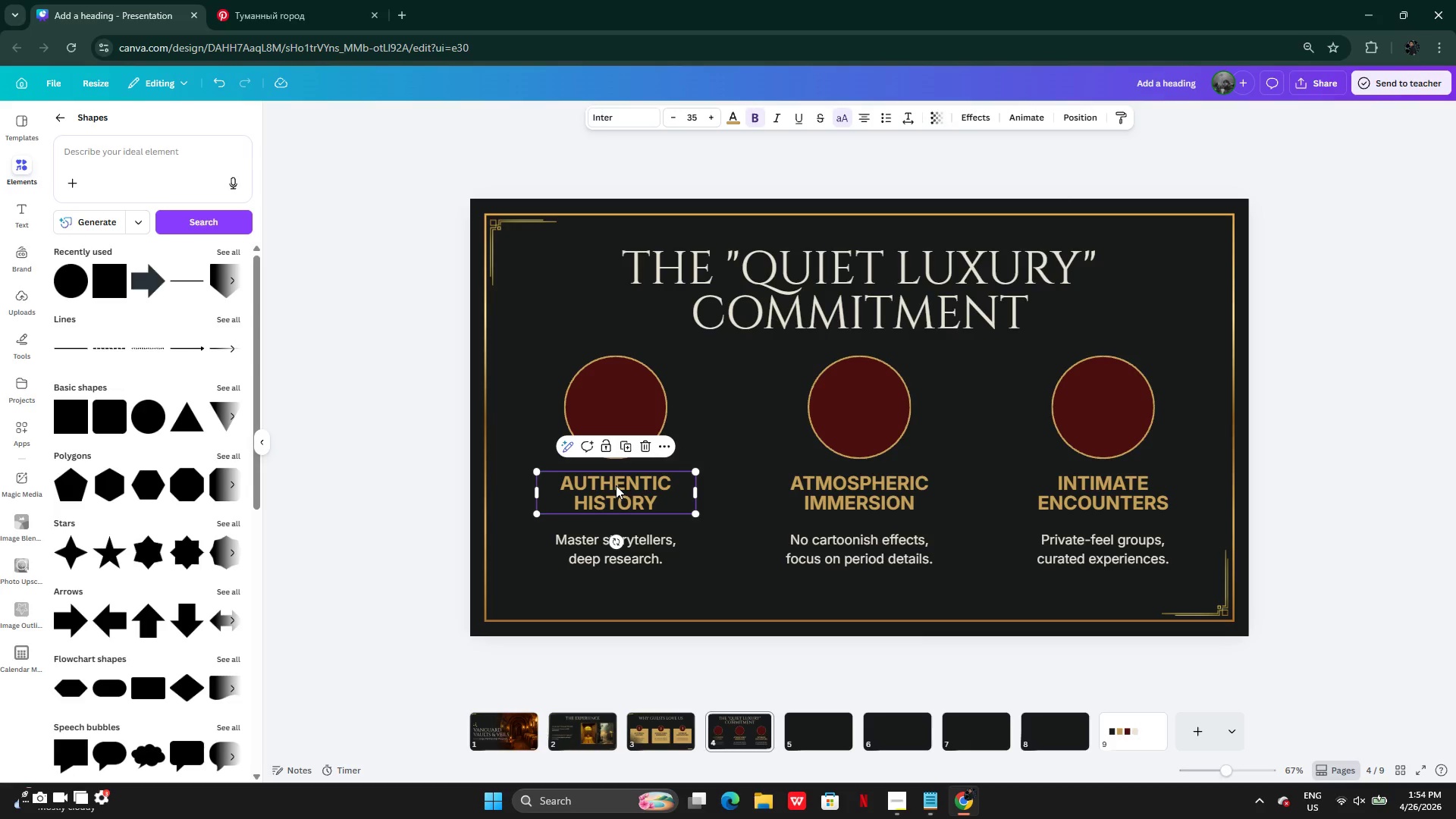 
key(Control+V)
 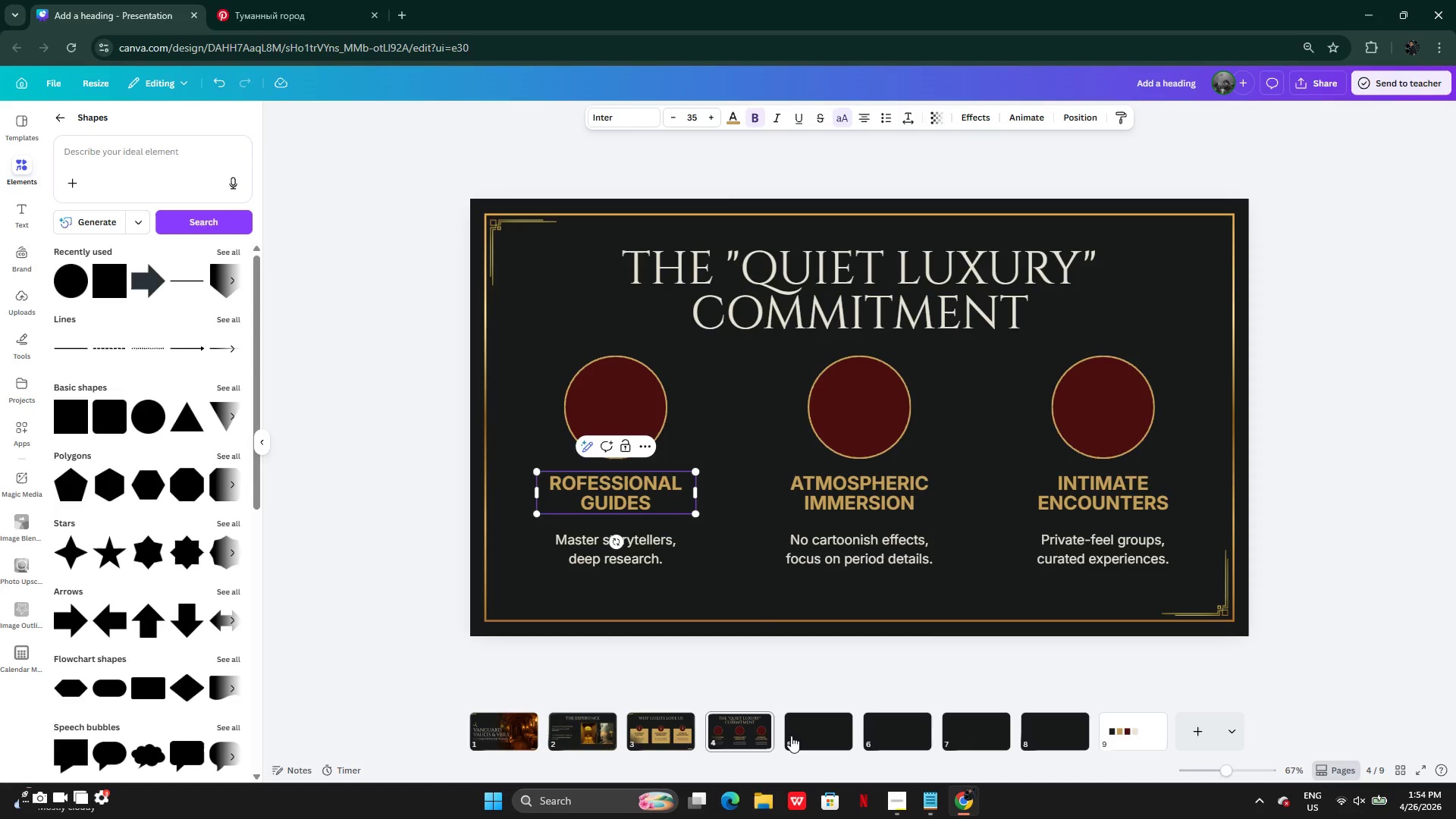 
left_click([928, 801])
 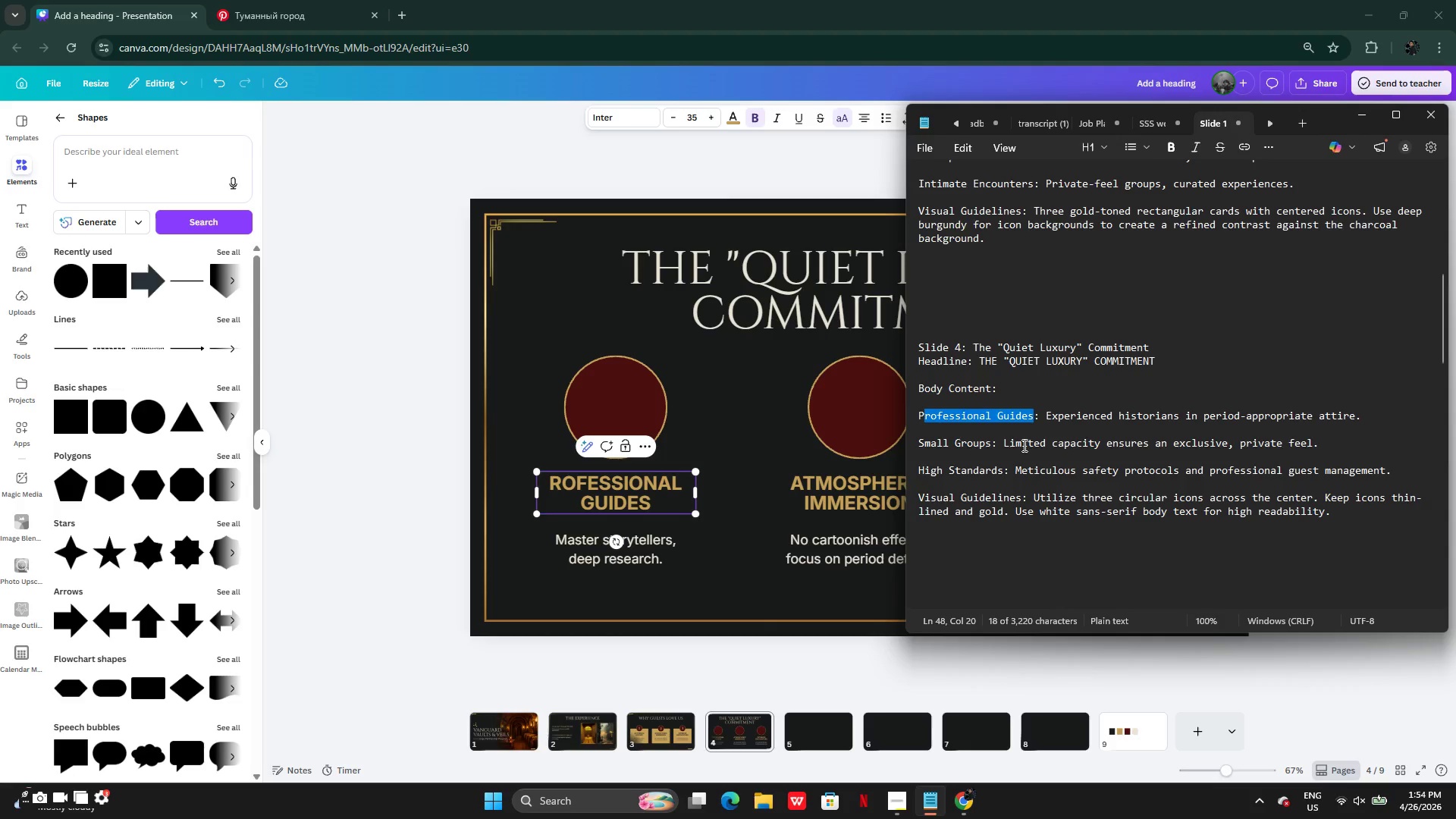 
wait(6.44)
 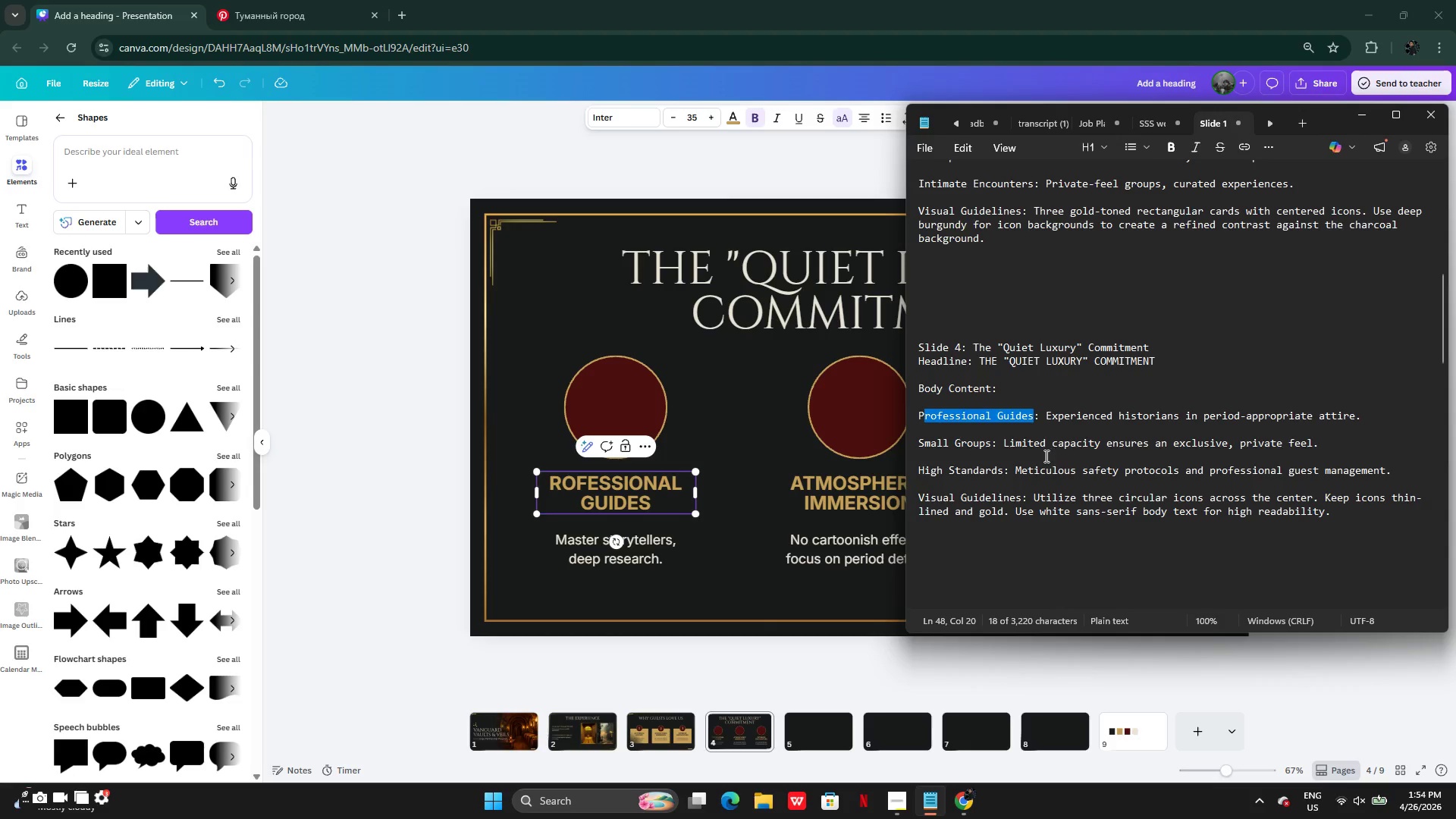 
left_click([957, 446])
 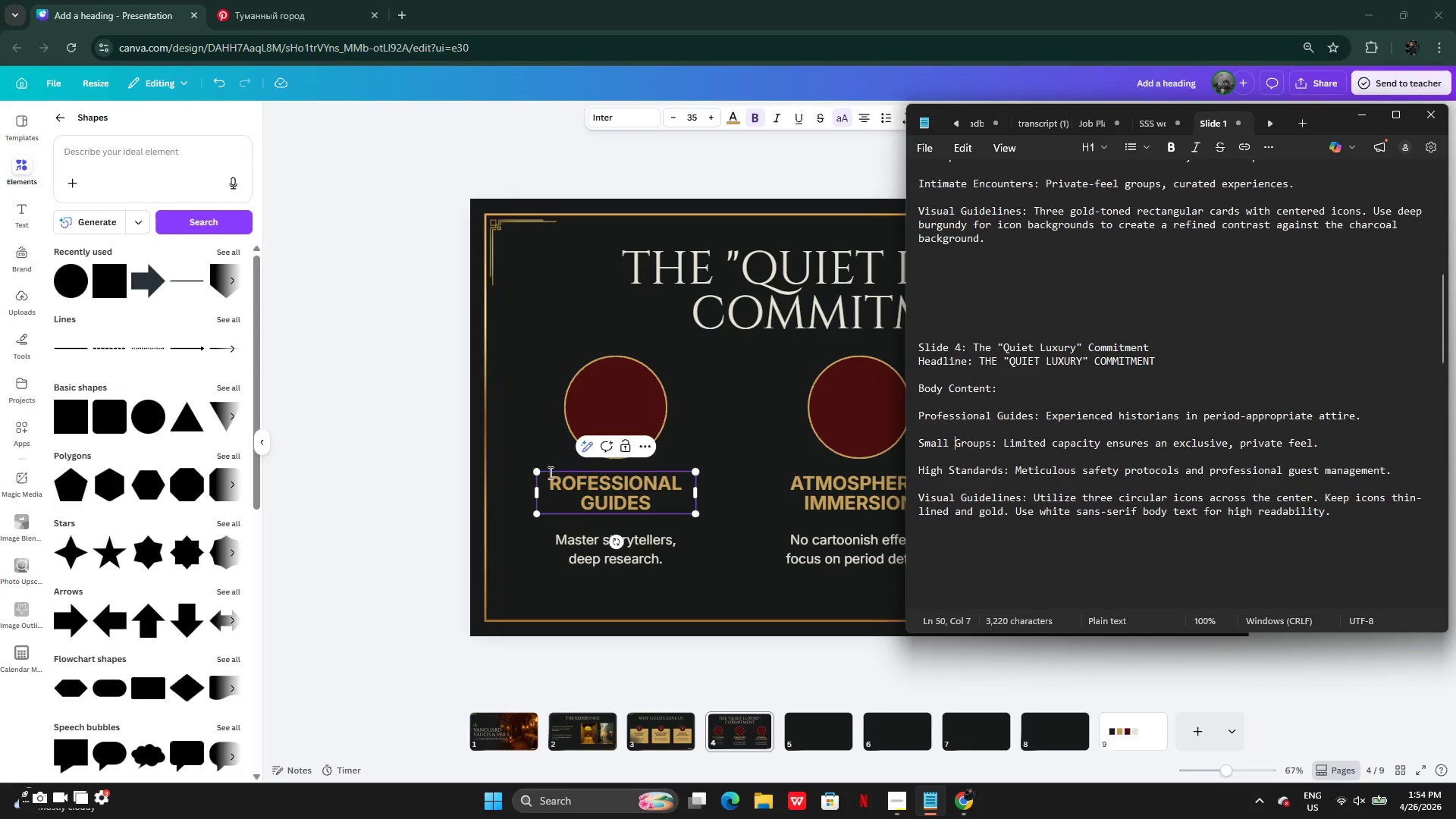 
left_click([550, 481])
 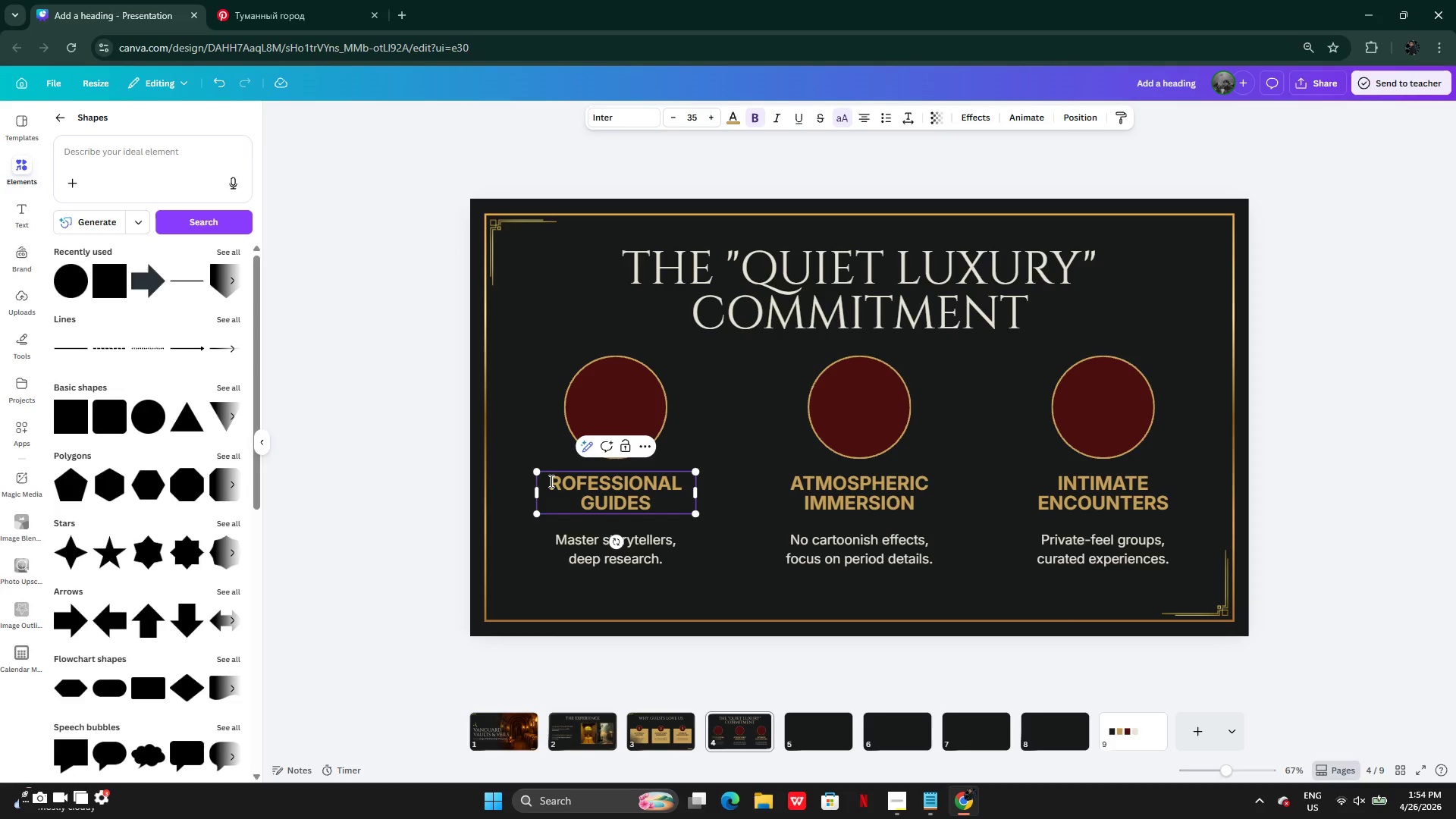 
key(CapsLock)
 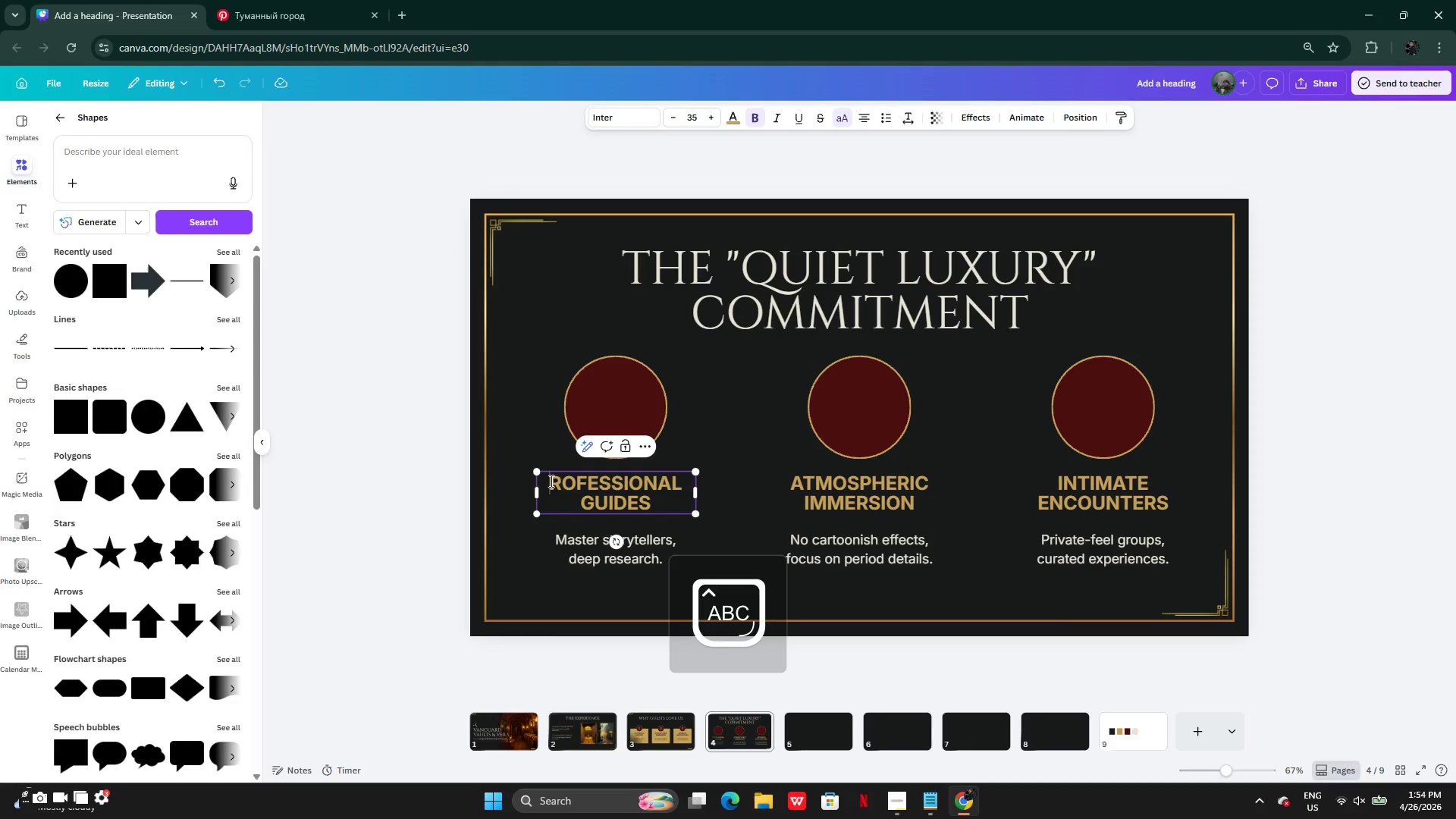 
key(P)
 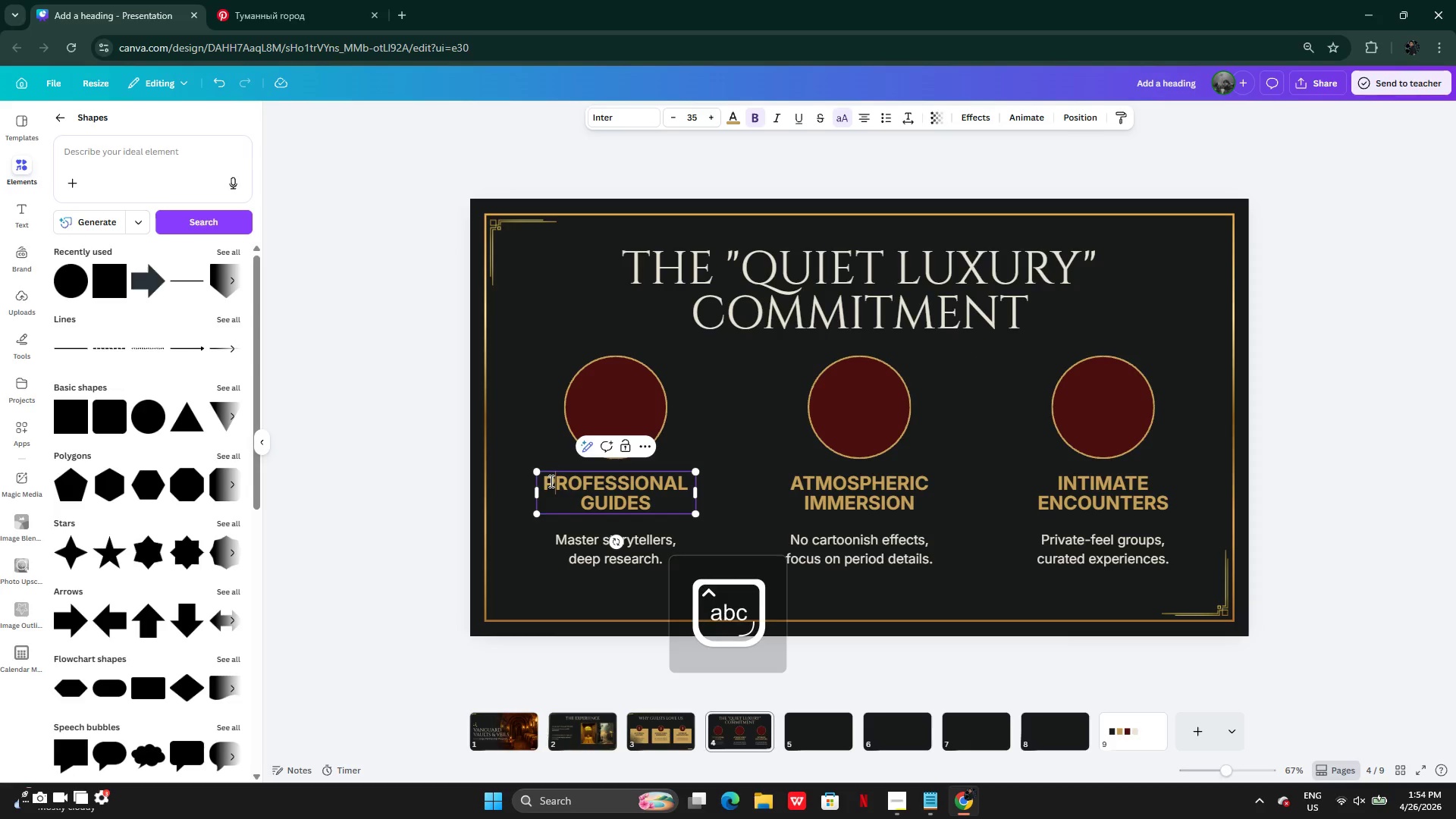 
key(CapsLock)
 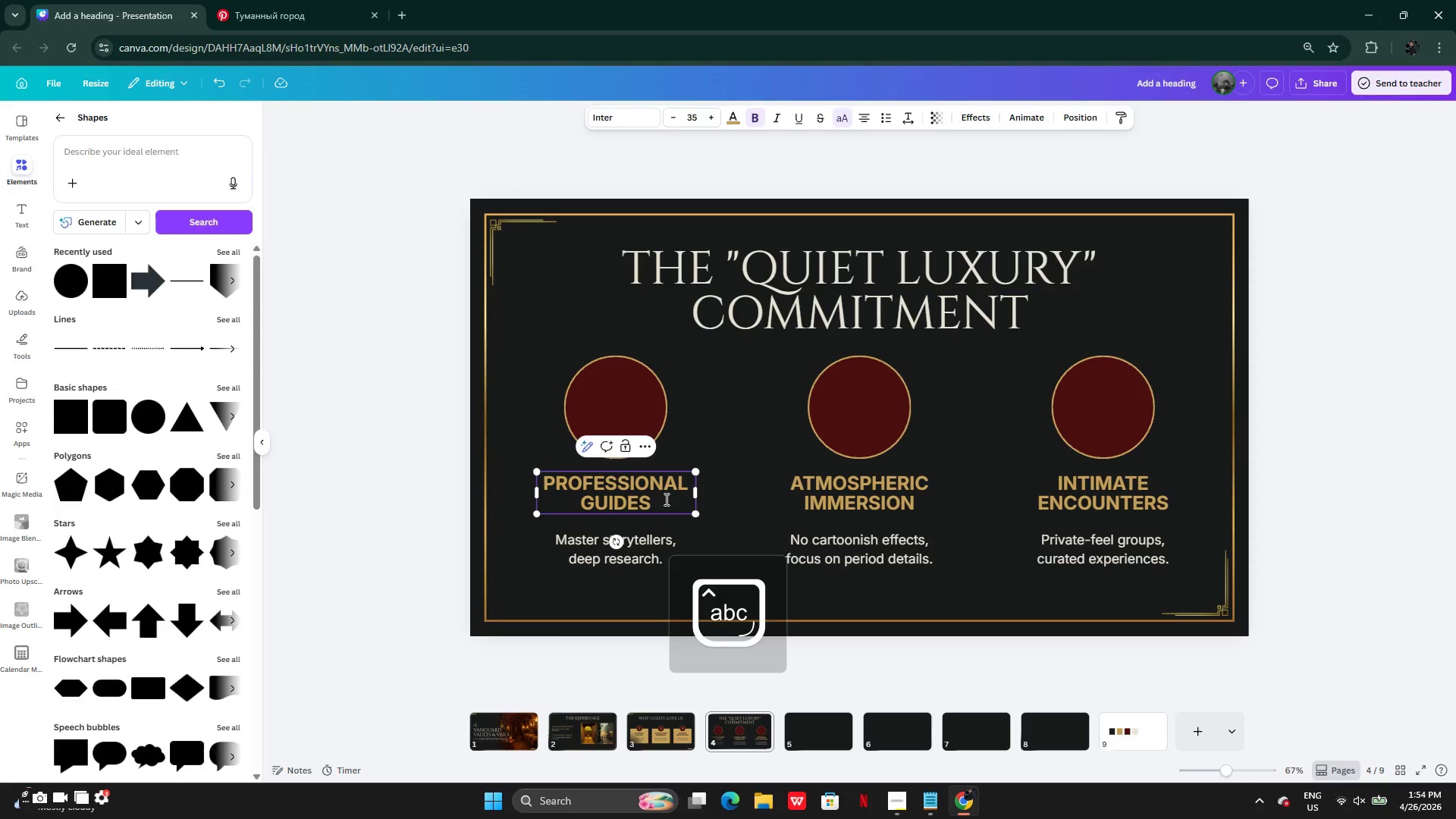 
left_click([720, 496])
 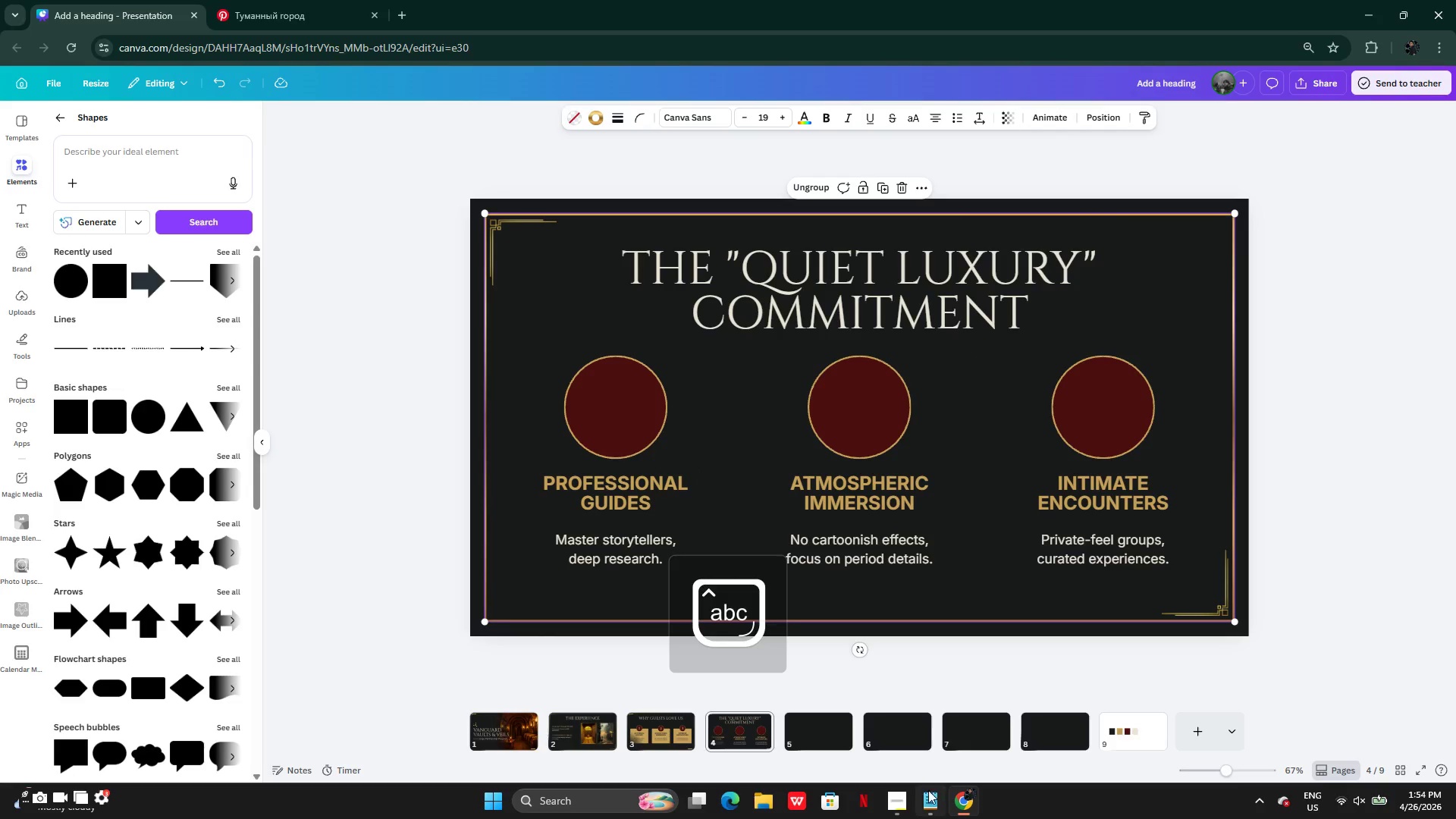 
left_click([925, 799])
 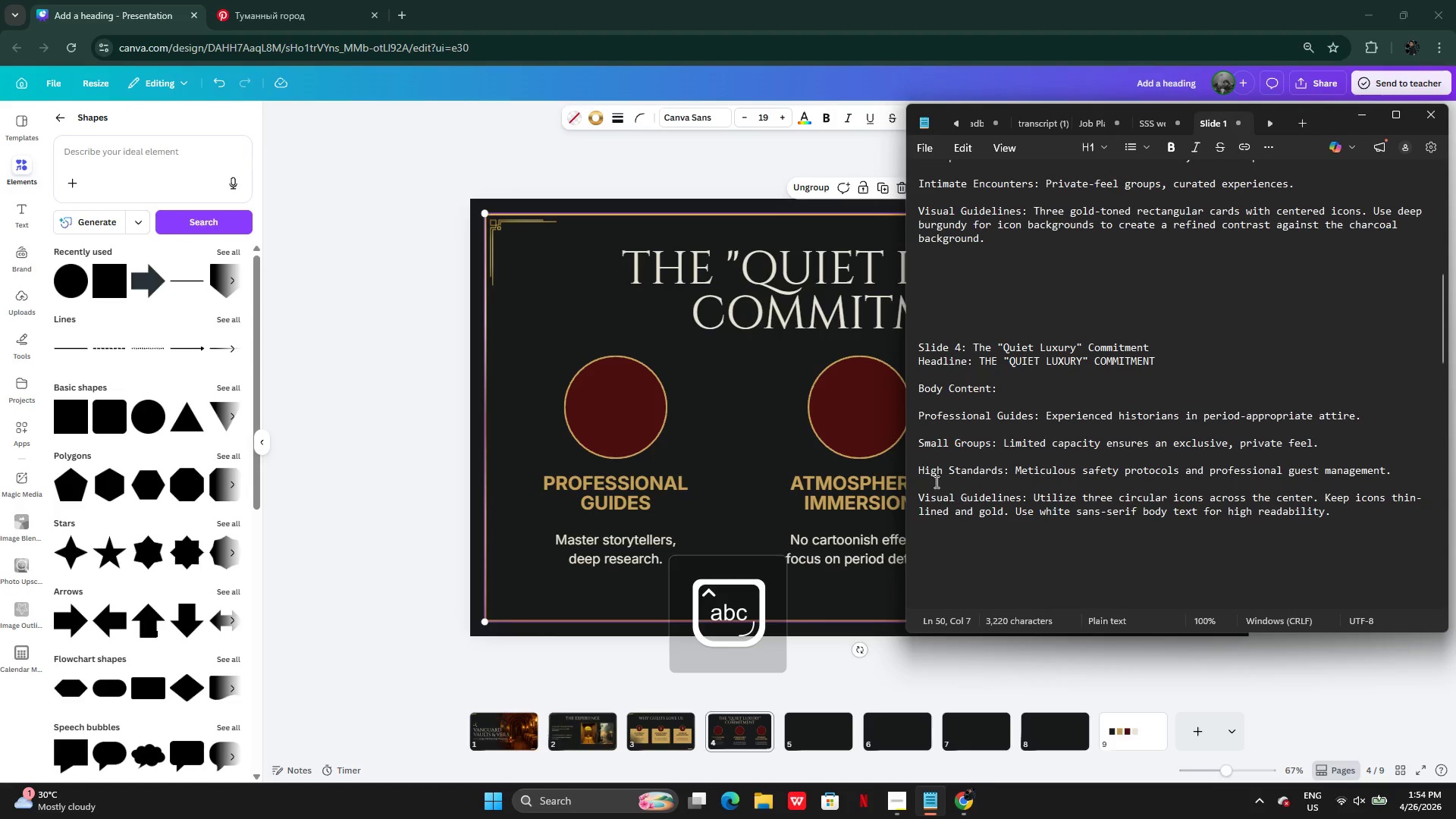 
left_click([925, 472])
 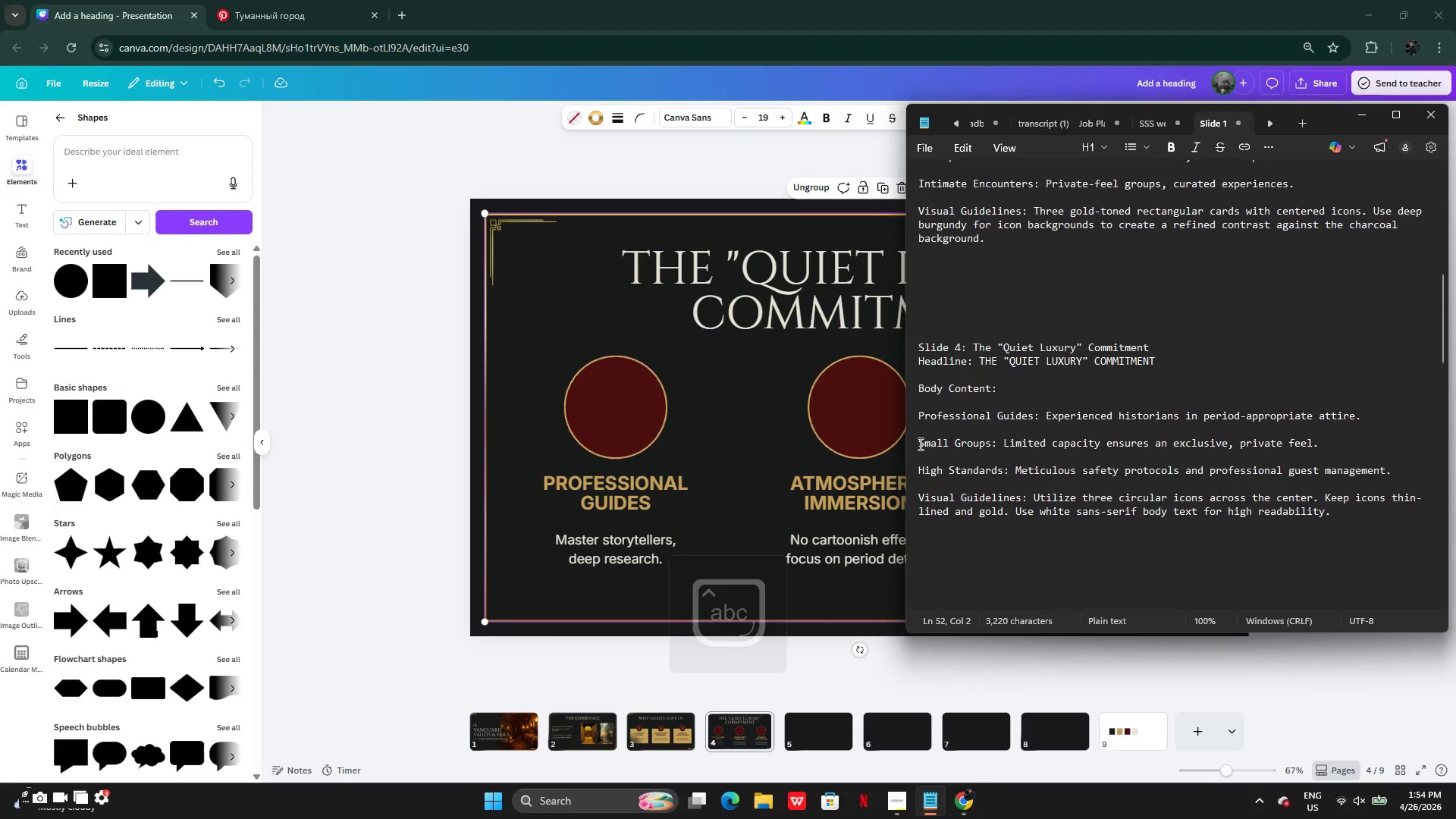 
left_click_drag(start_coordinate=[920, 443], to_coordinate=[990, 441])
 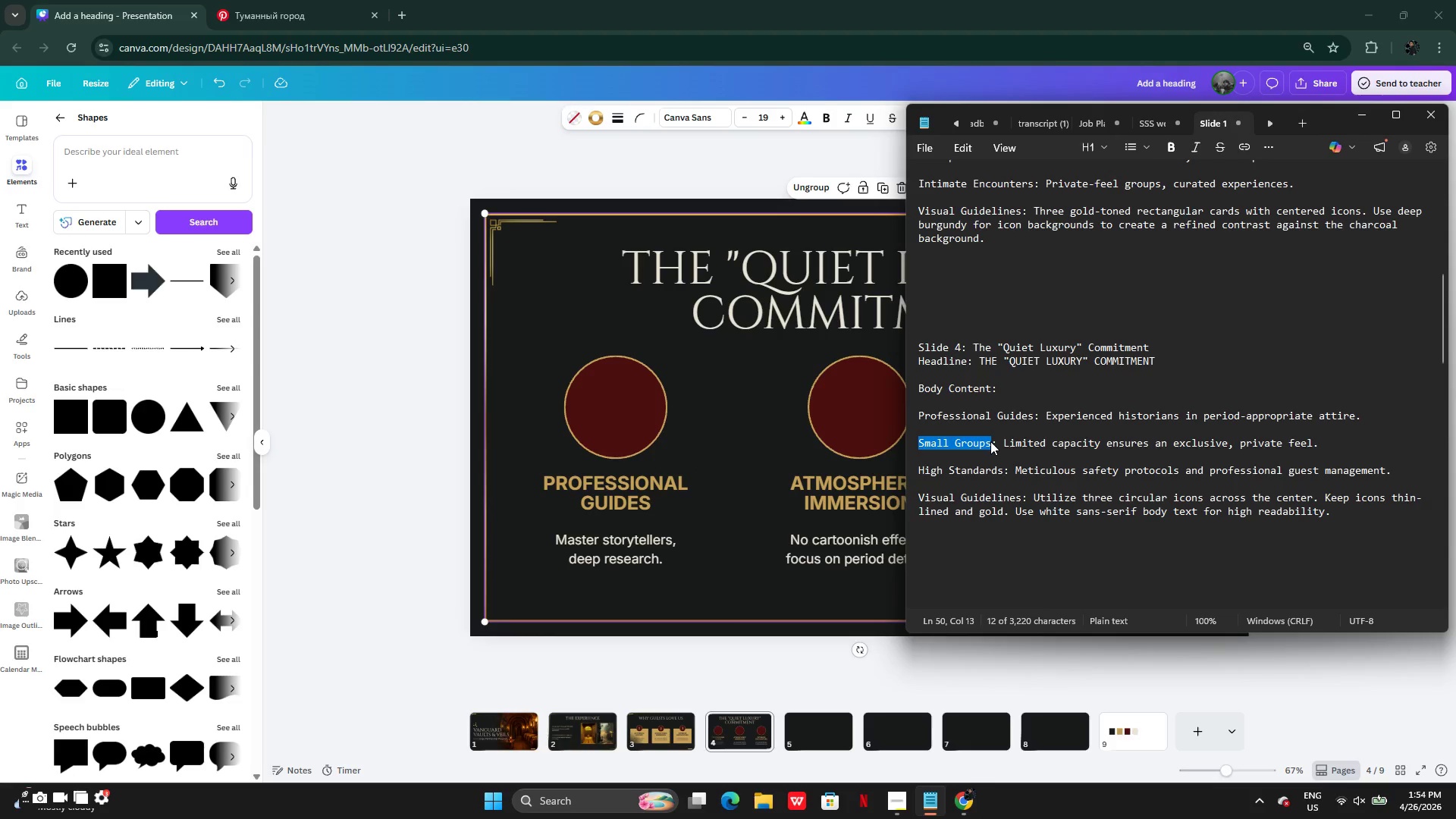 
key(Control+C)
 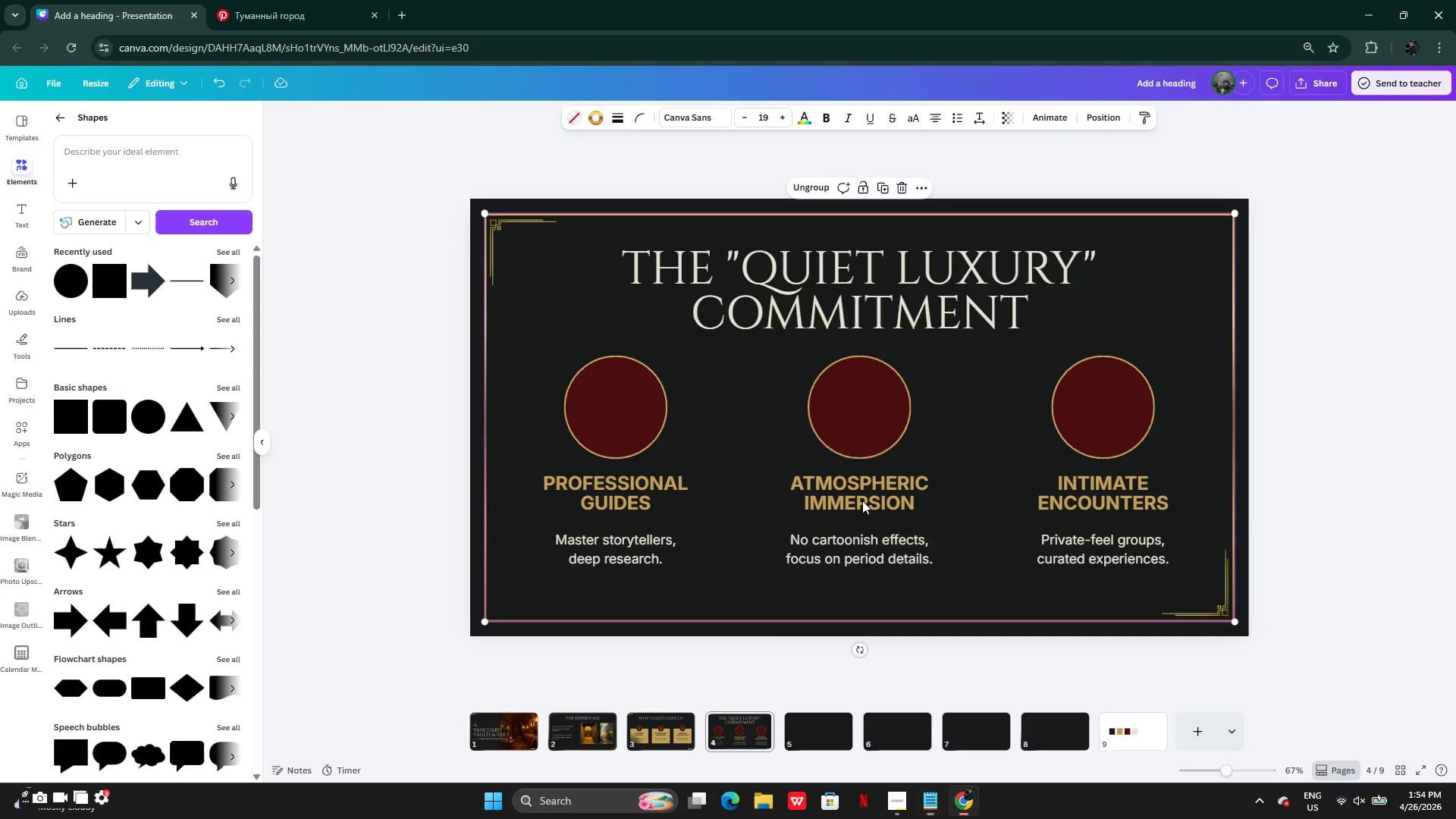 
double_click([862, 500])
 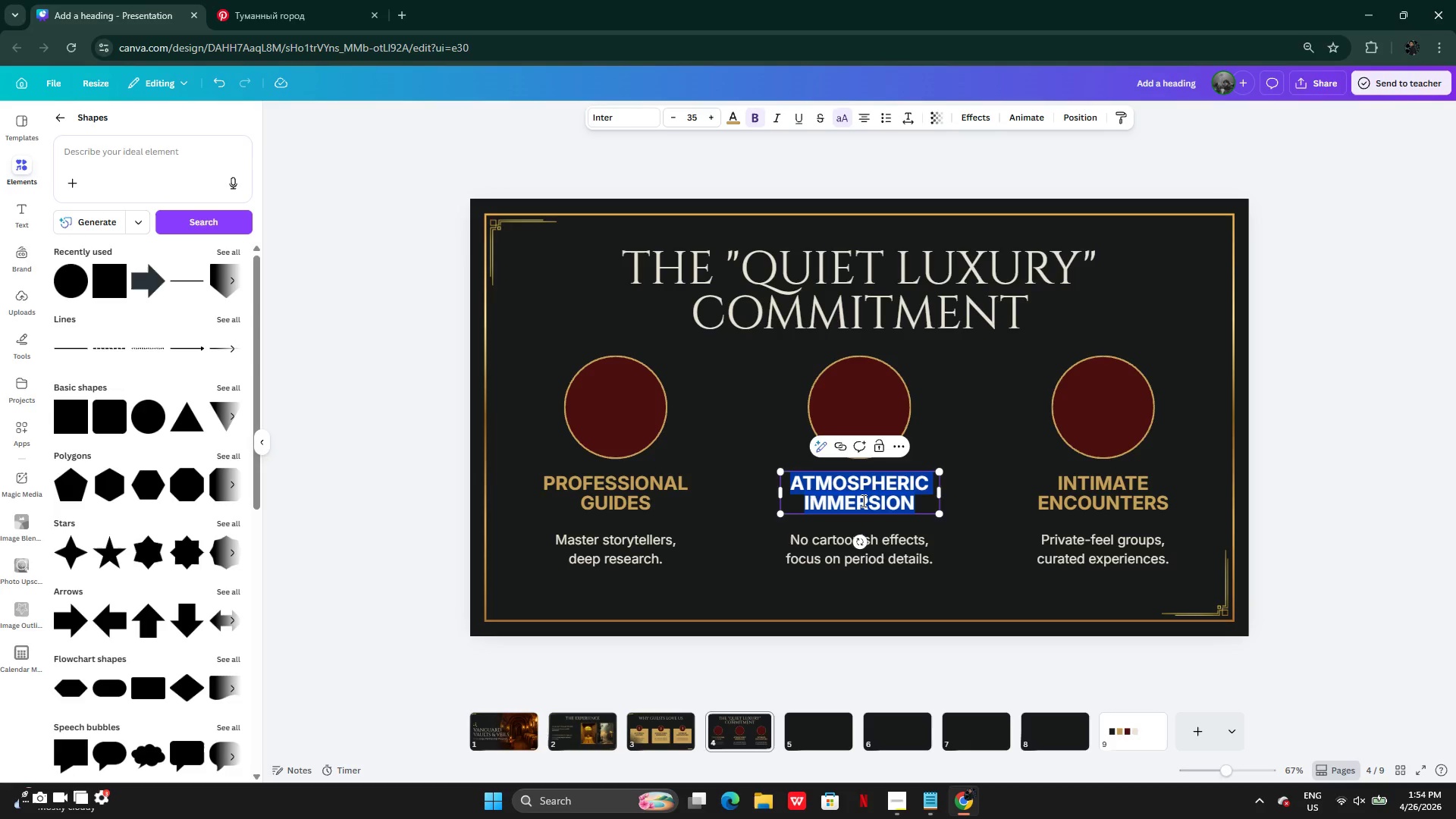 
key(Control+V)
 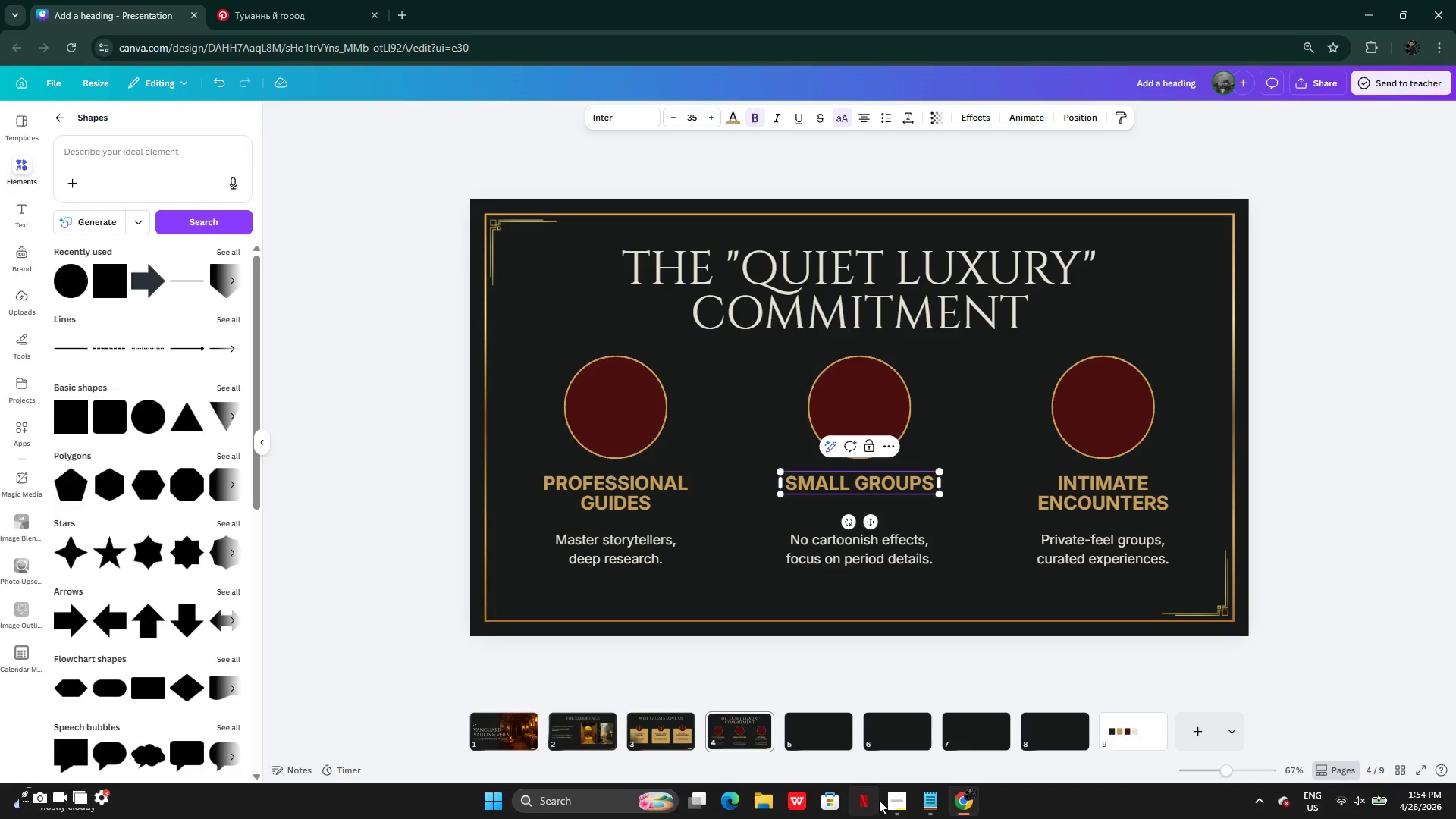 
left_click([927, 796])
 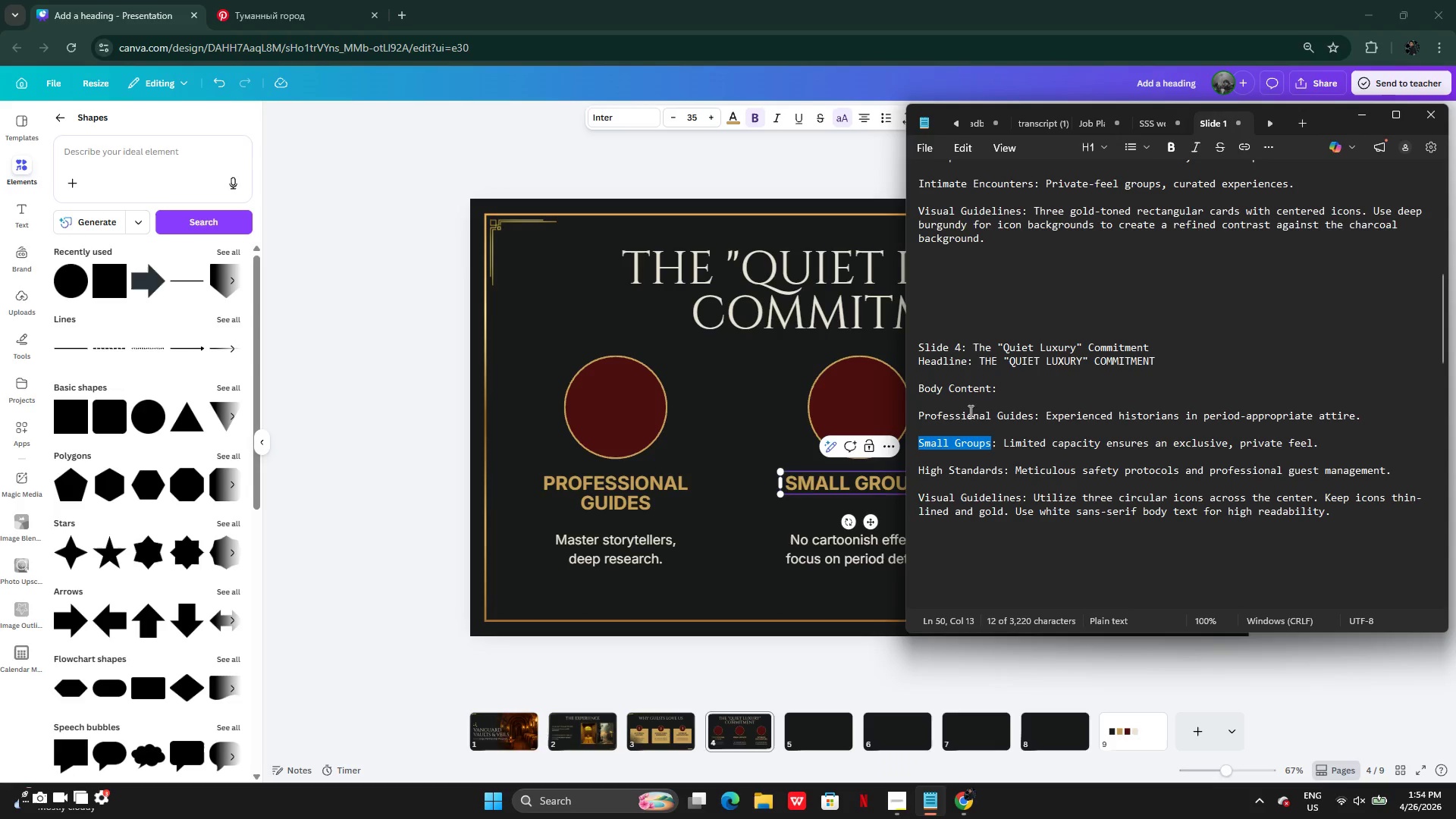 
left_click([947, 472])
 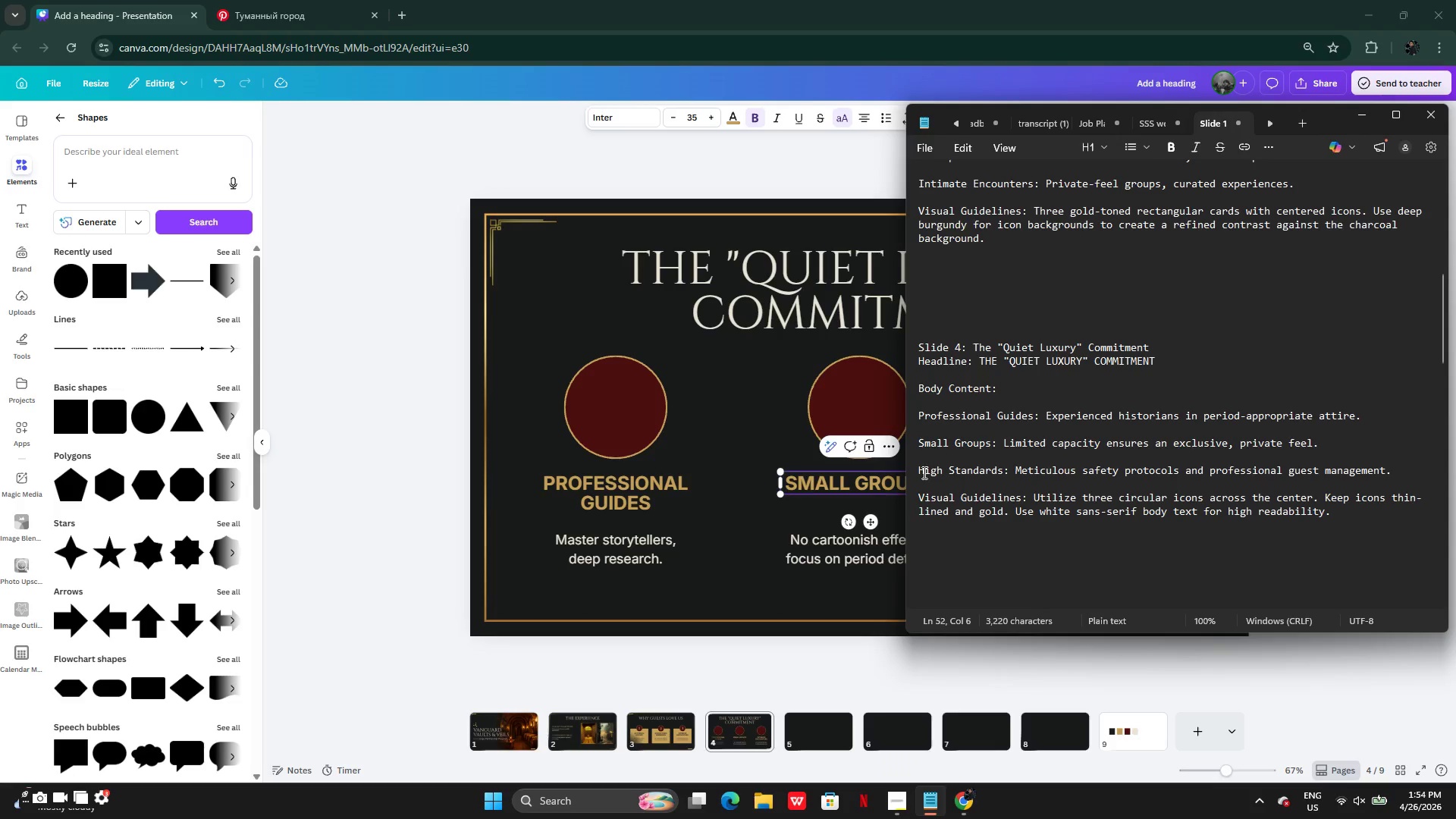 
left_click_drag(start_coordinate=[923, 472], to_coordinate=[986, 472])
 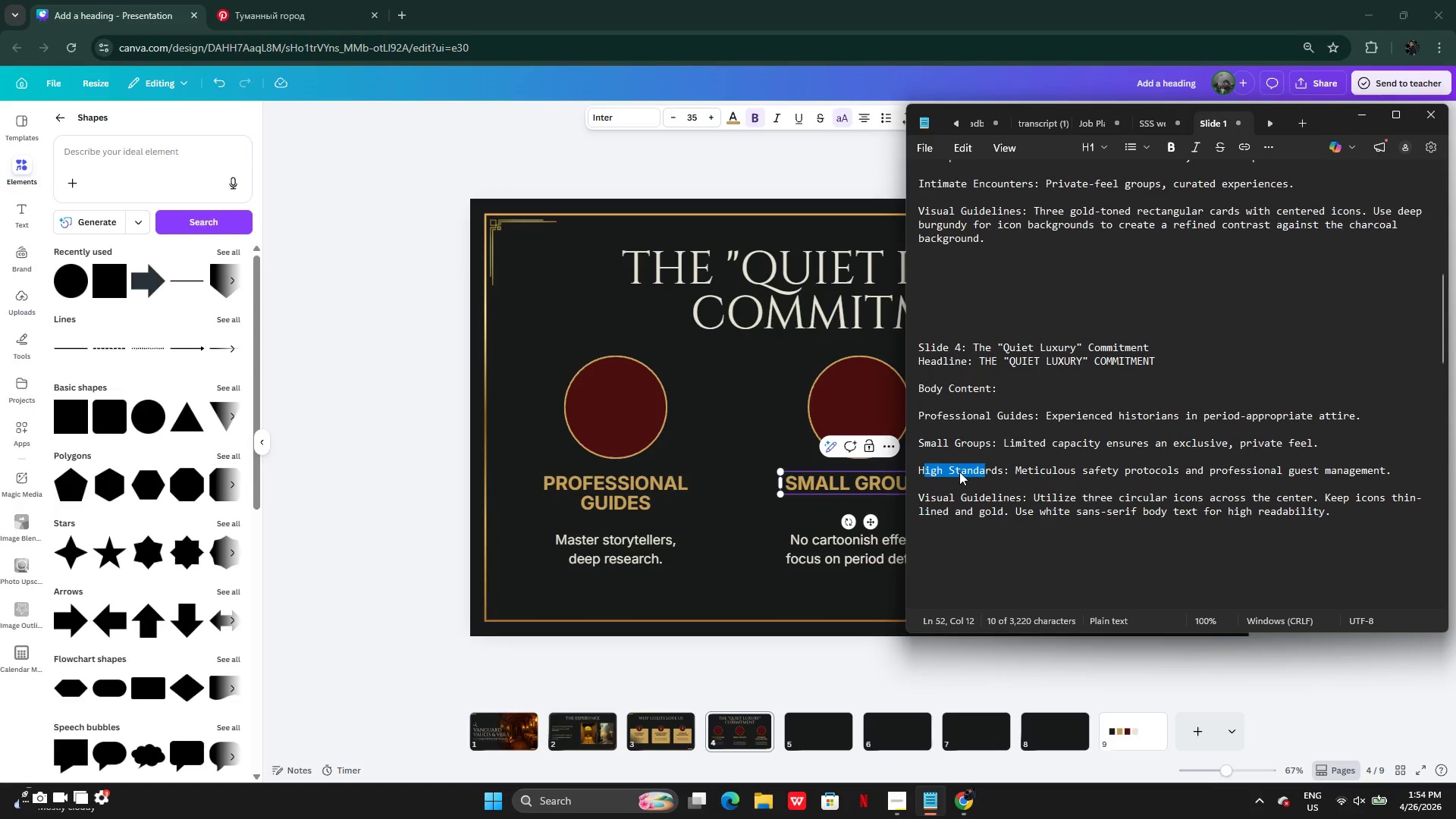 
left_click([959, 472])
 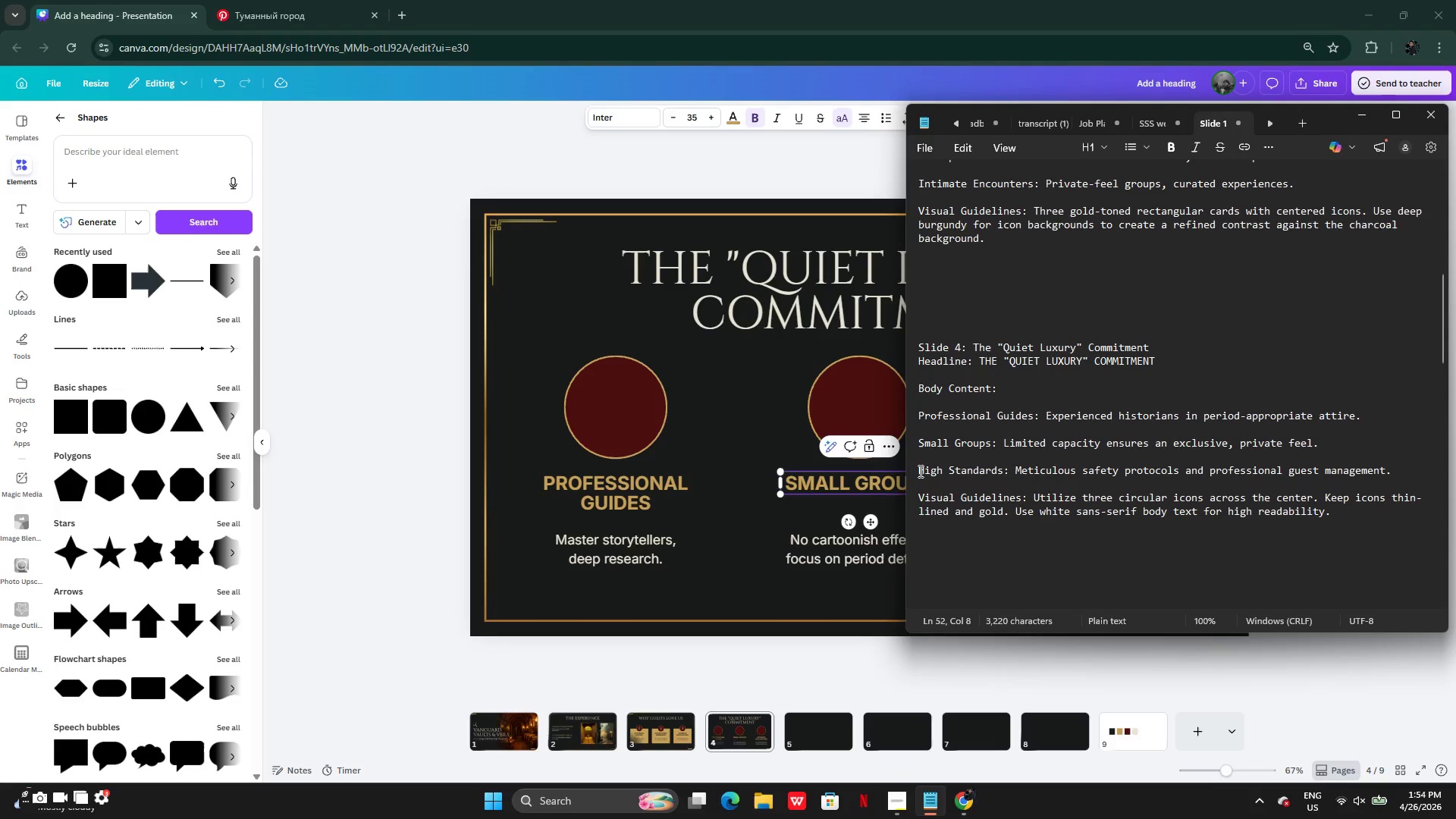 
left_click_drag(start_coordinate=[919, 471], to_coordinate=[1003, 467])
 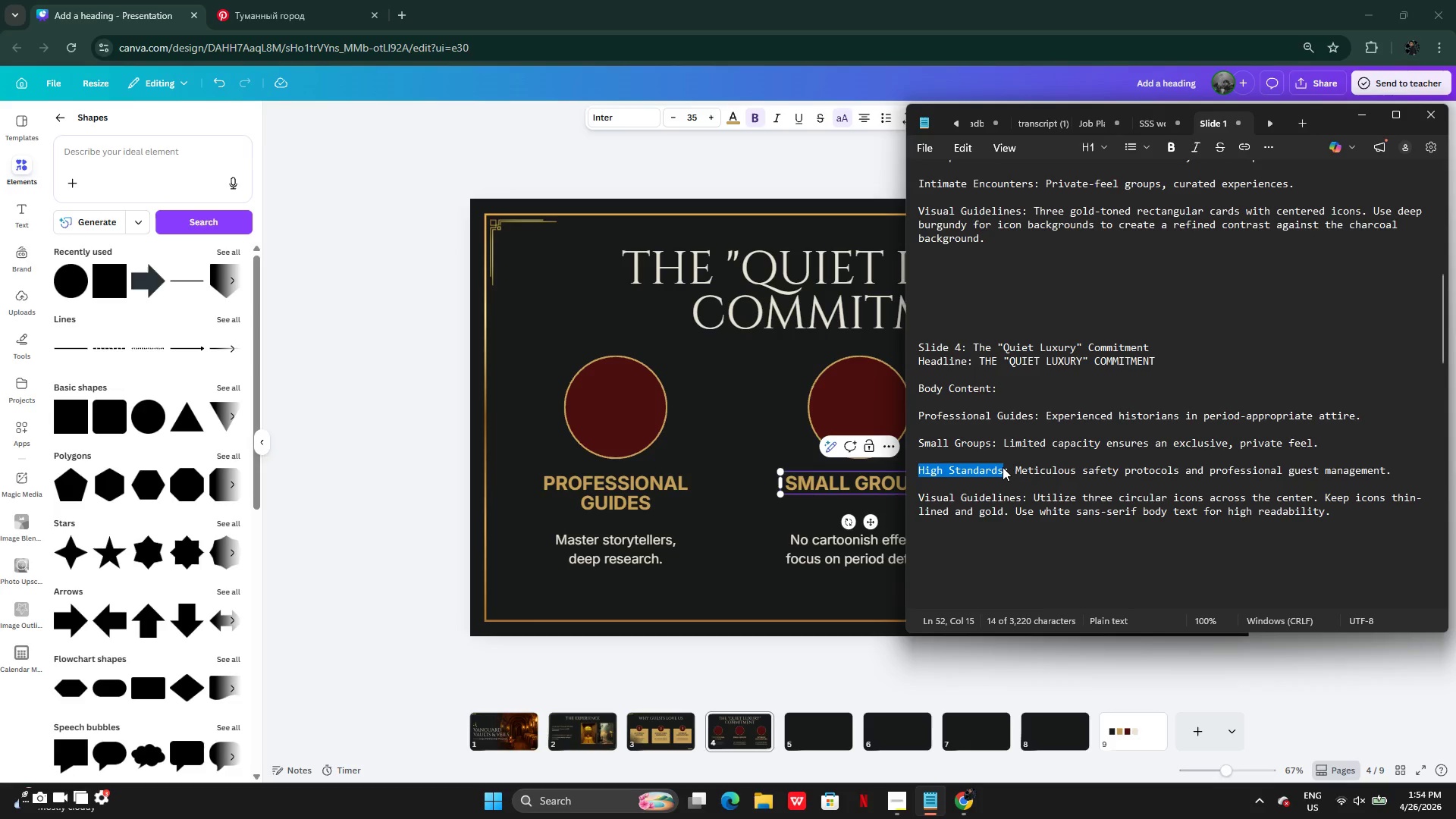 
key(Control+C)
 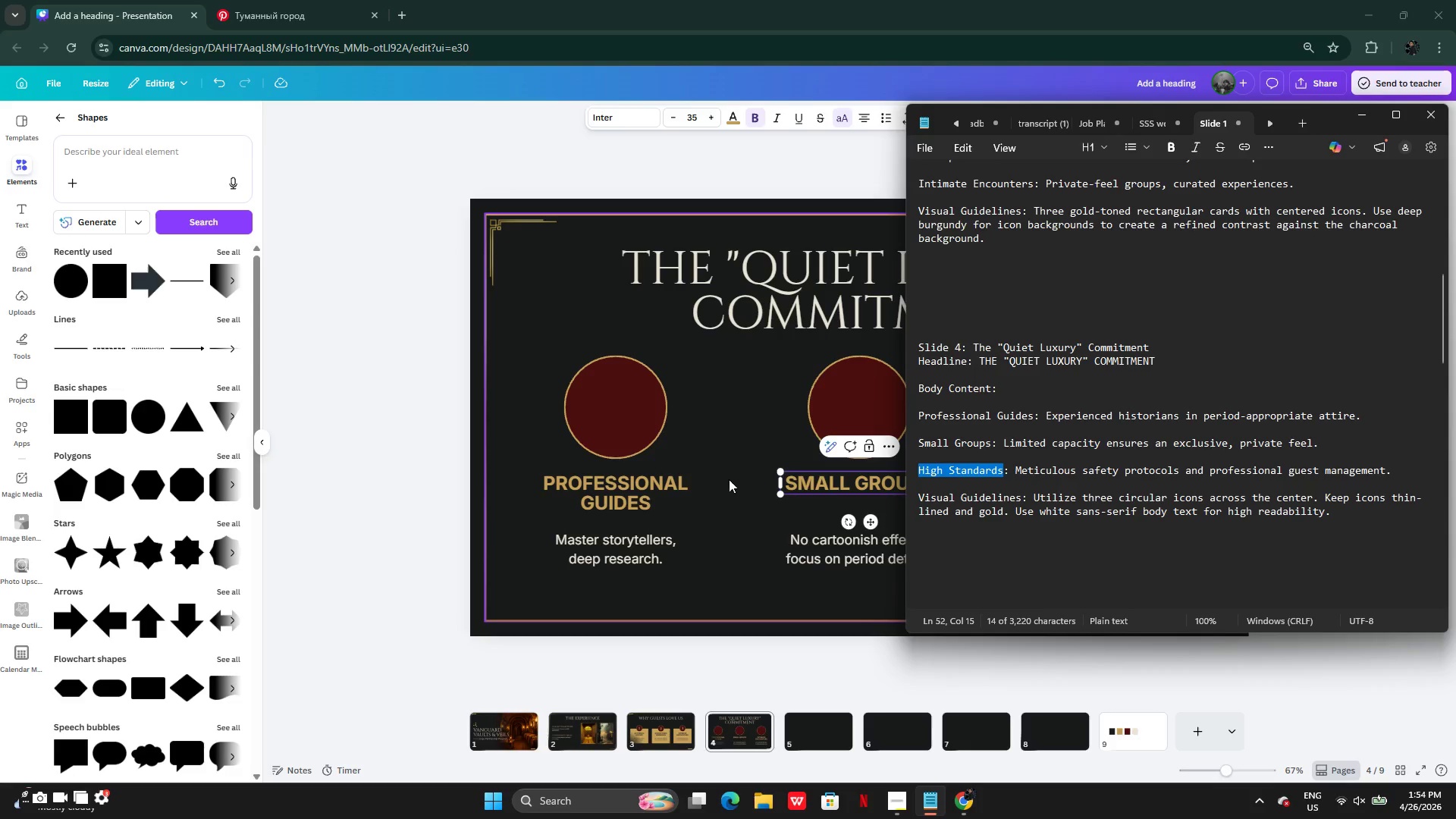 
left_click([727, 480])
 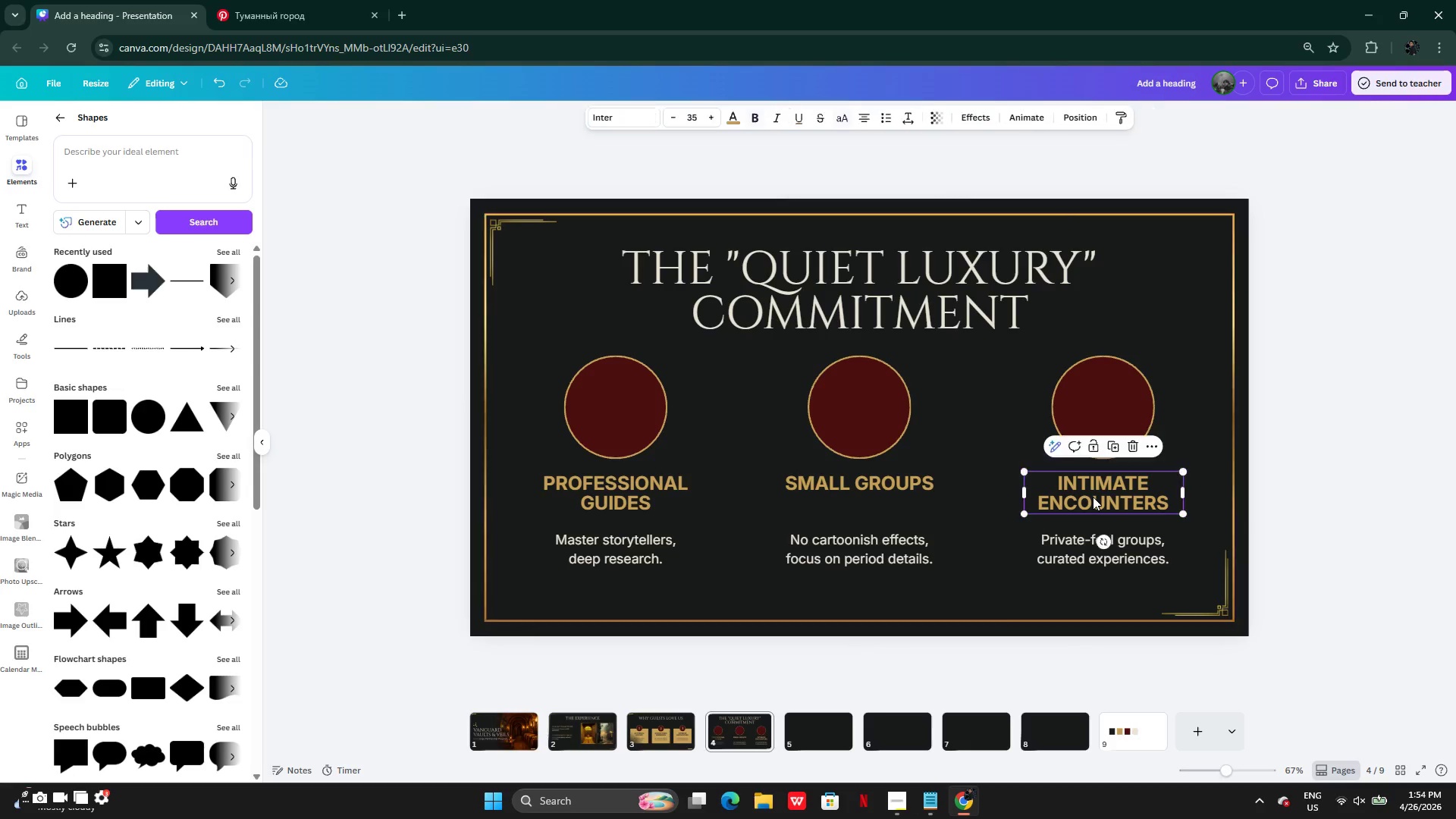 
double_click([1093, 497])
 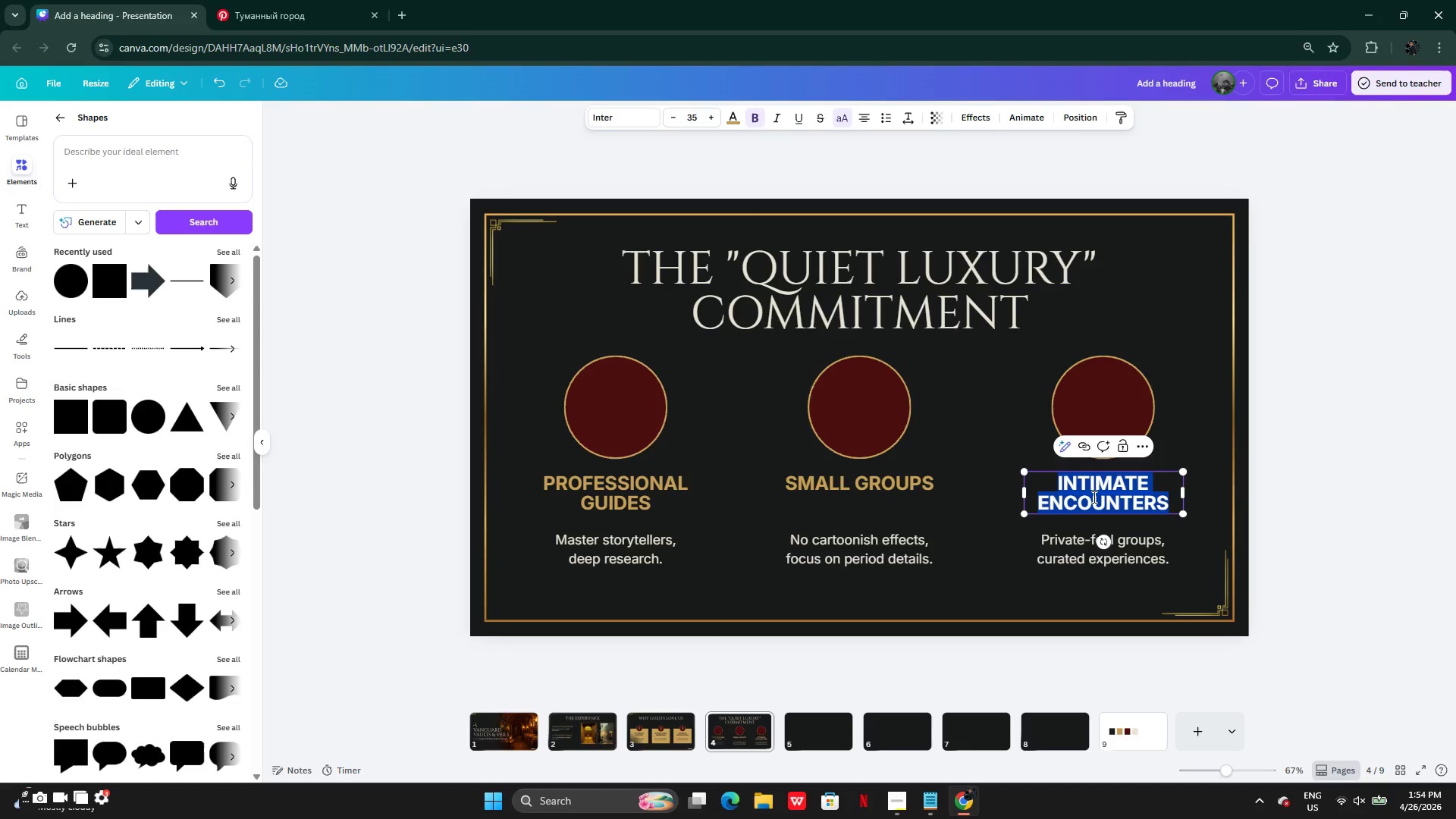 
key(Control+V)
 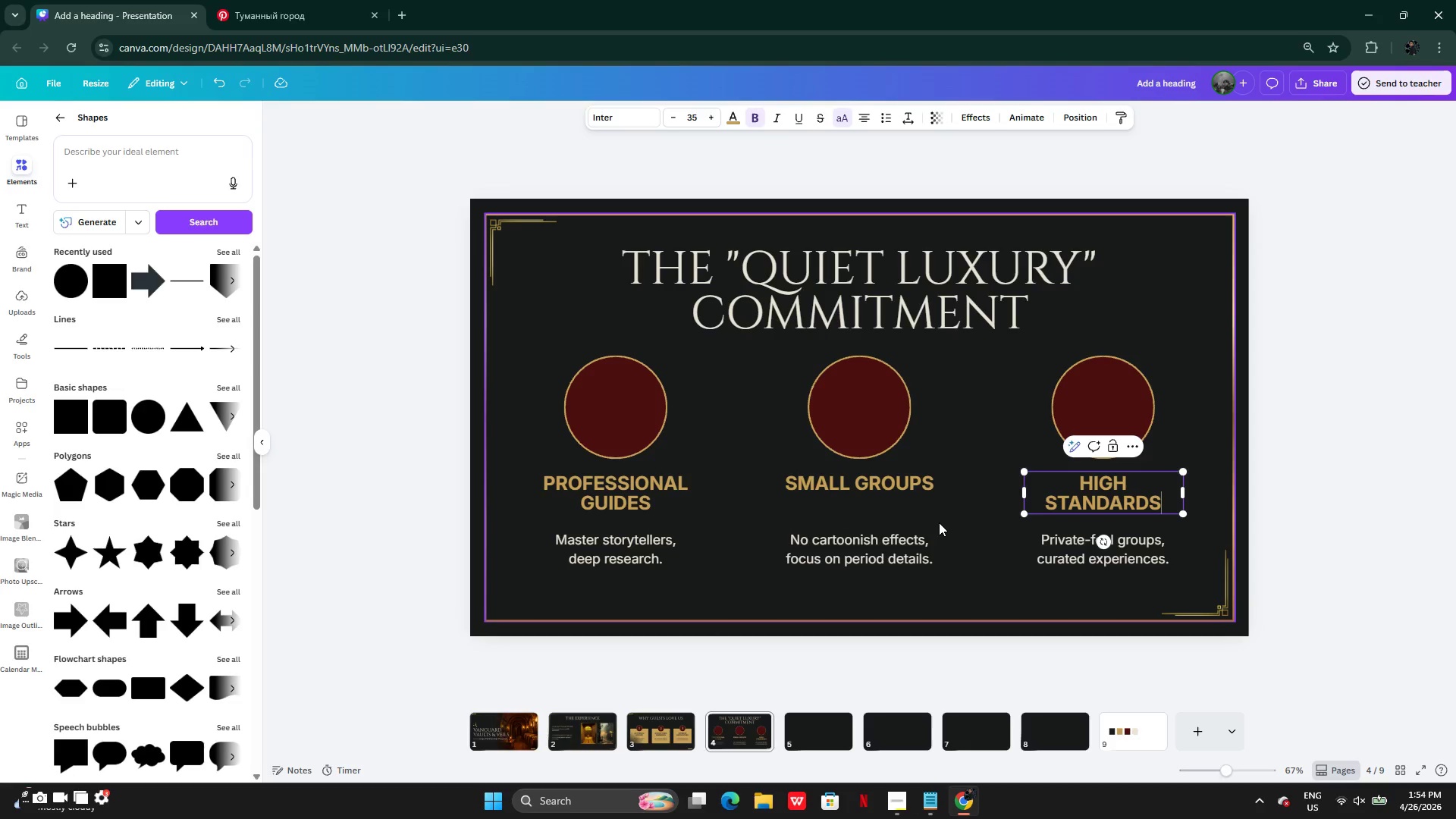 
left_click([1317, 403])
 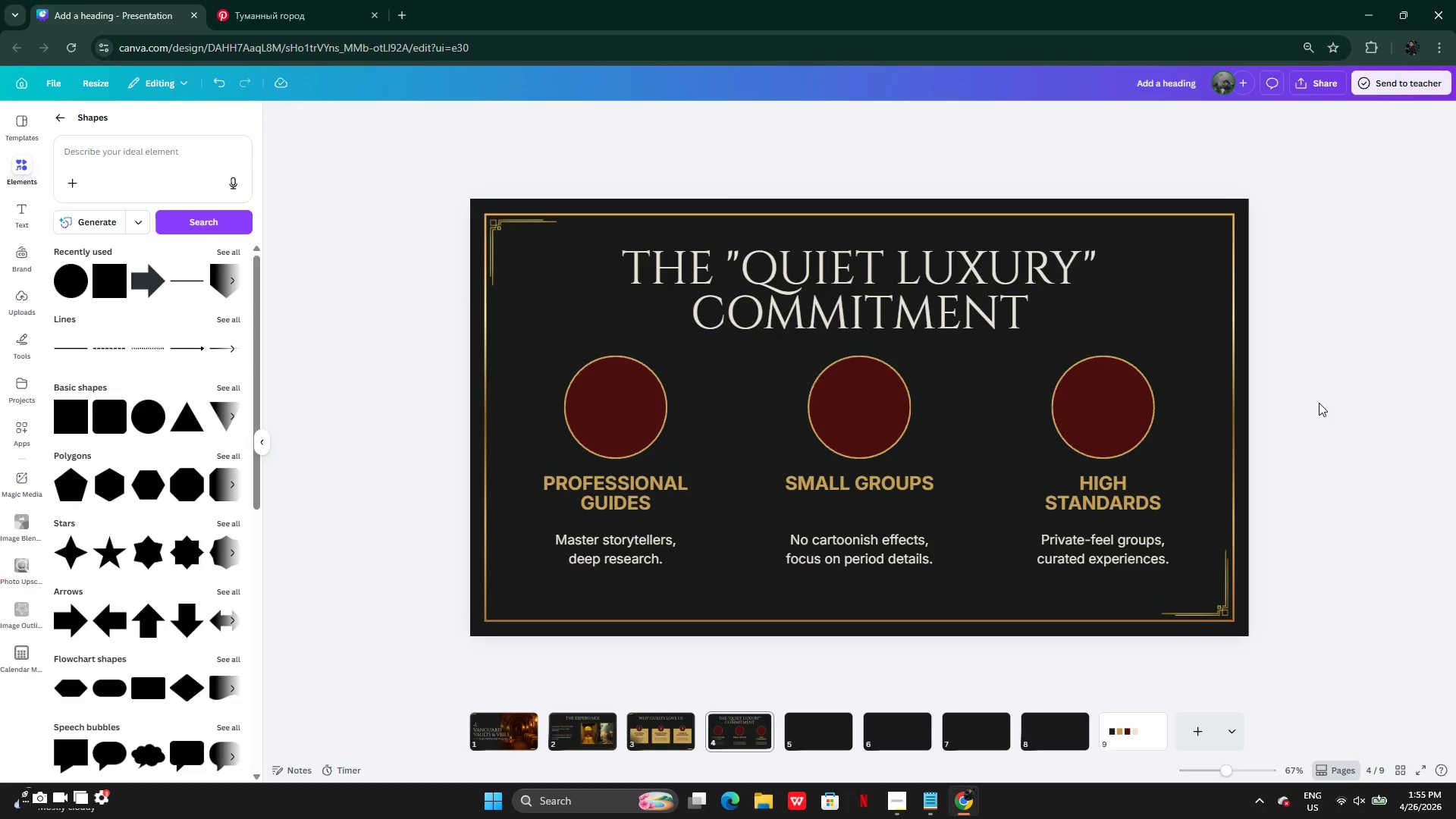 
wait(14.58)
 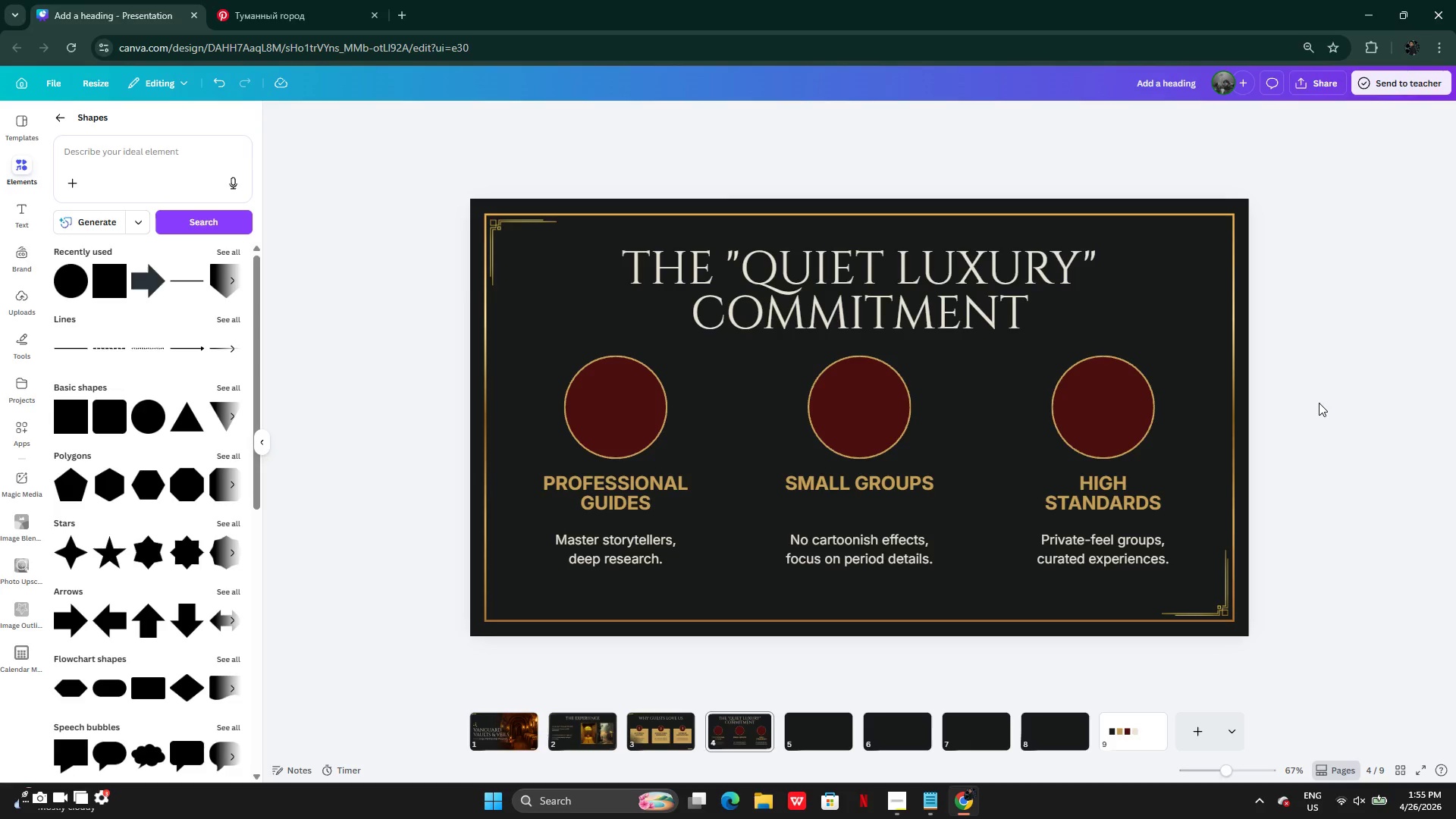 
left_click([901, 812])